 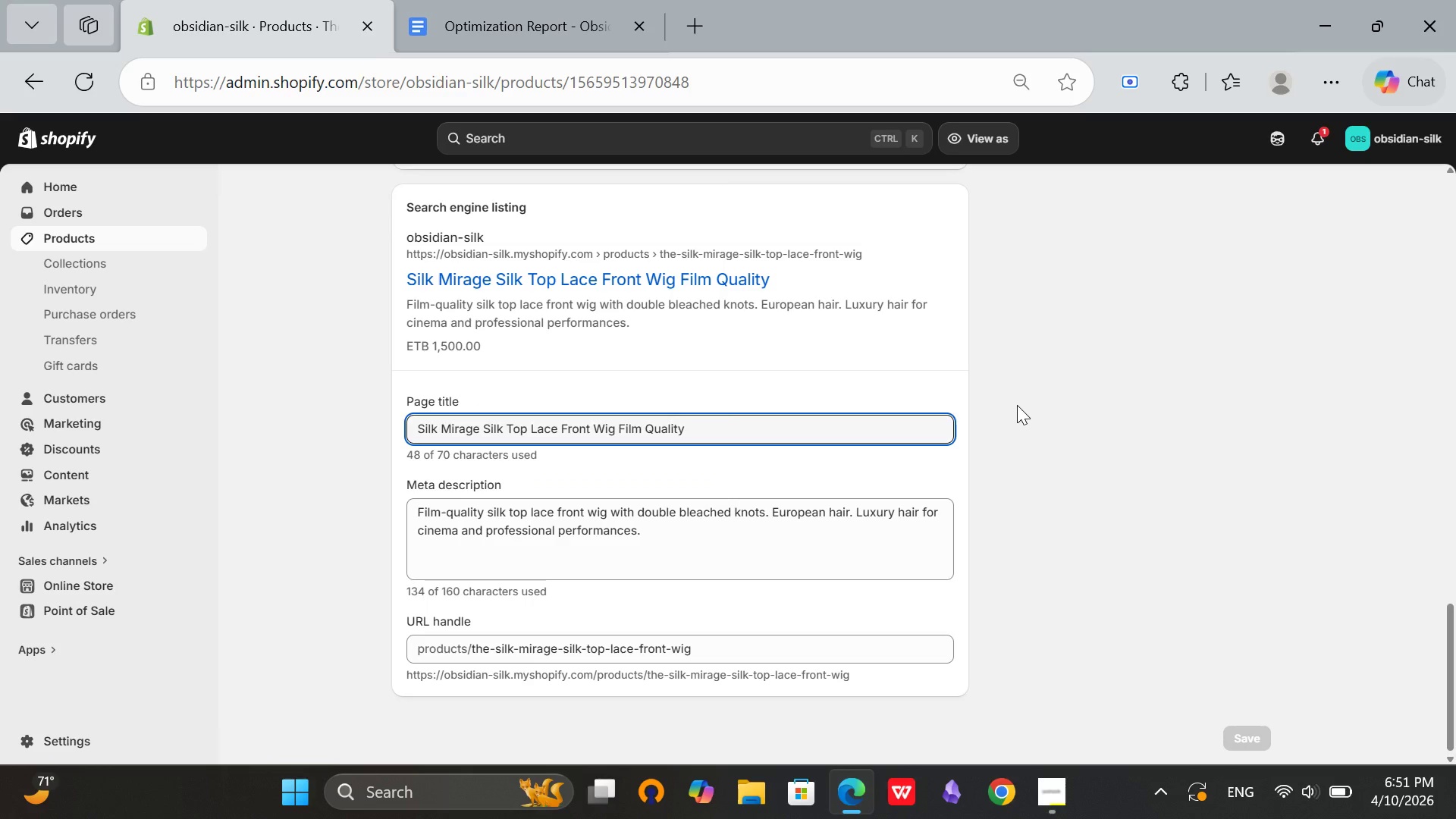 
key(Meta+Shift+ShiftRight)
 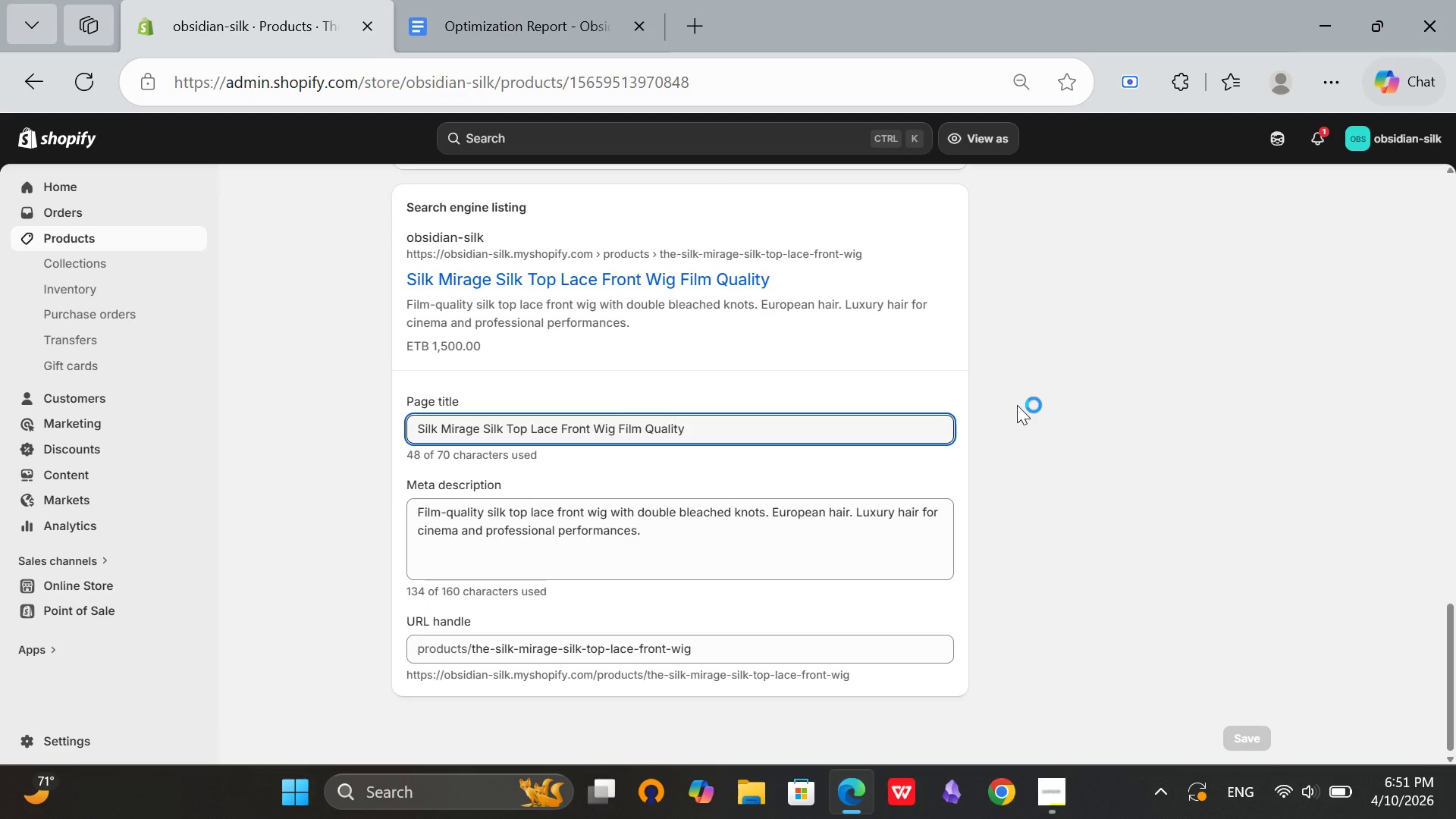 
key(Meta+Shift+S)
 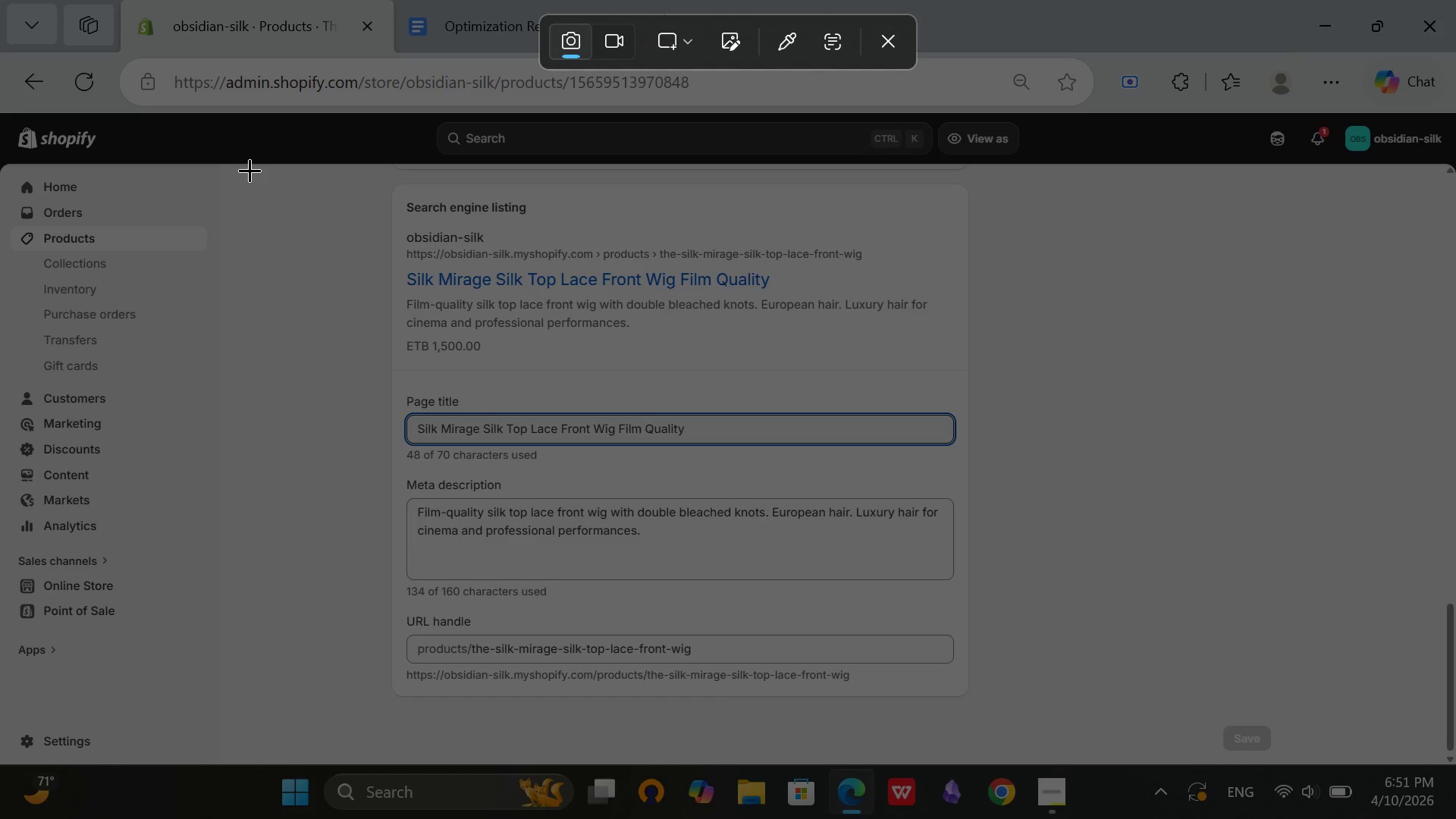 
left_click_drag(start_coordinate=[250, 171], to_coordinate=[1211, 717])
 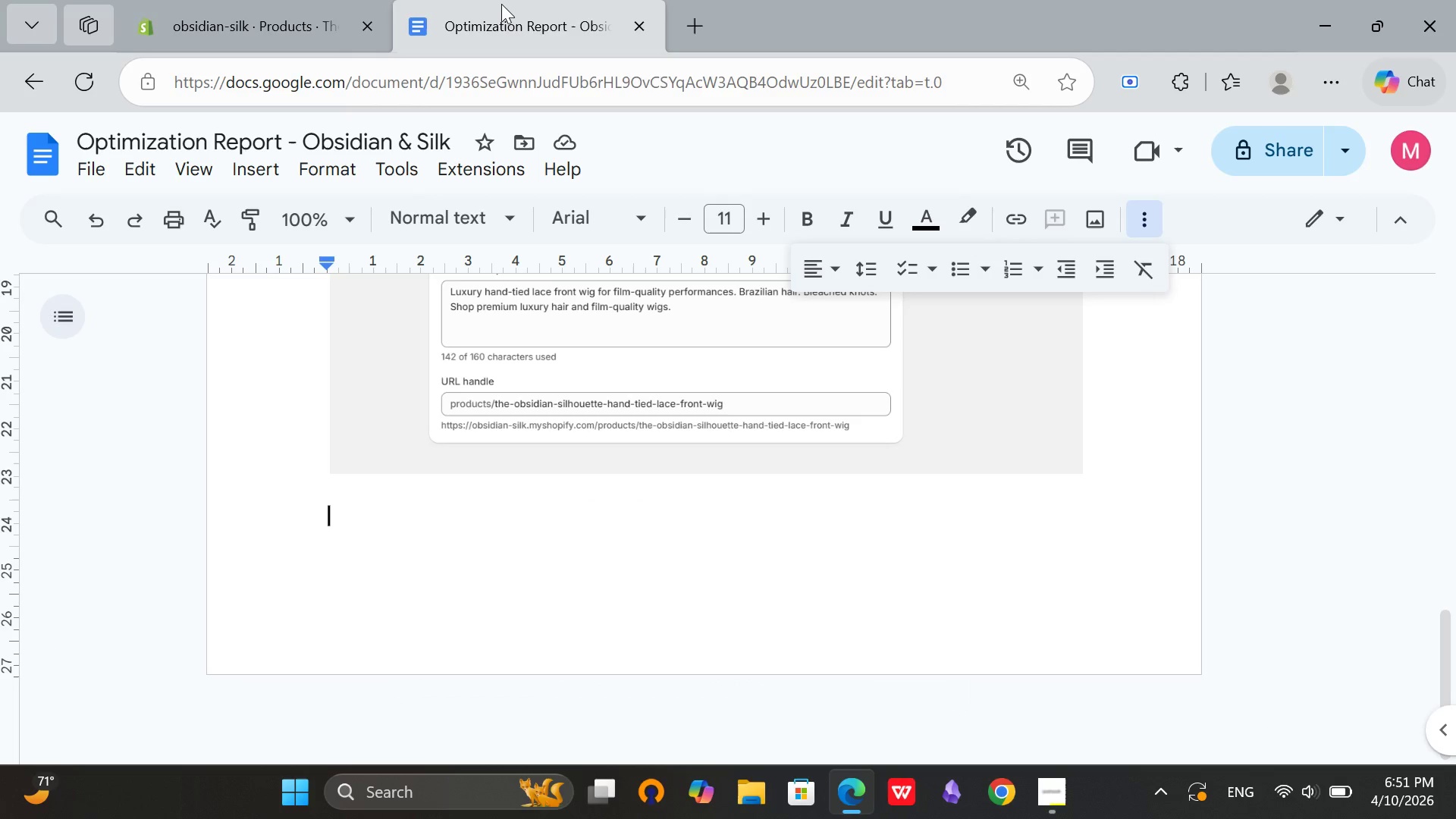 
left_click([501, 4])
 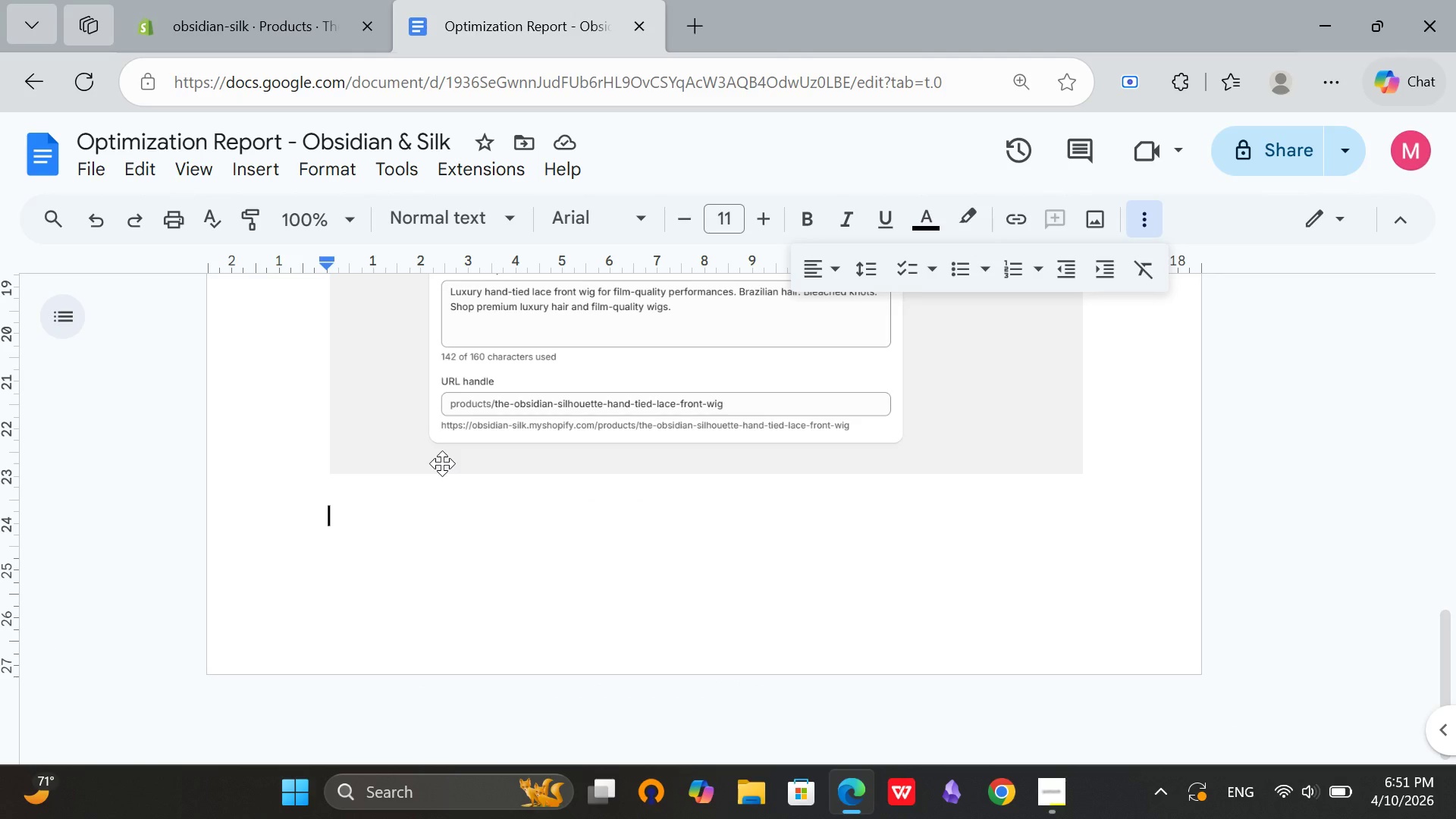 
key(Control+V)
 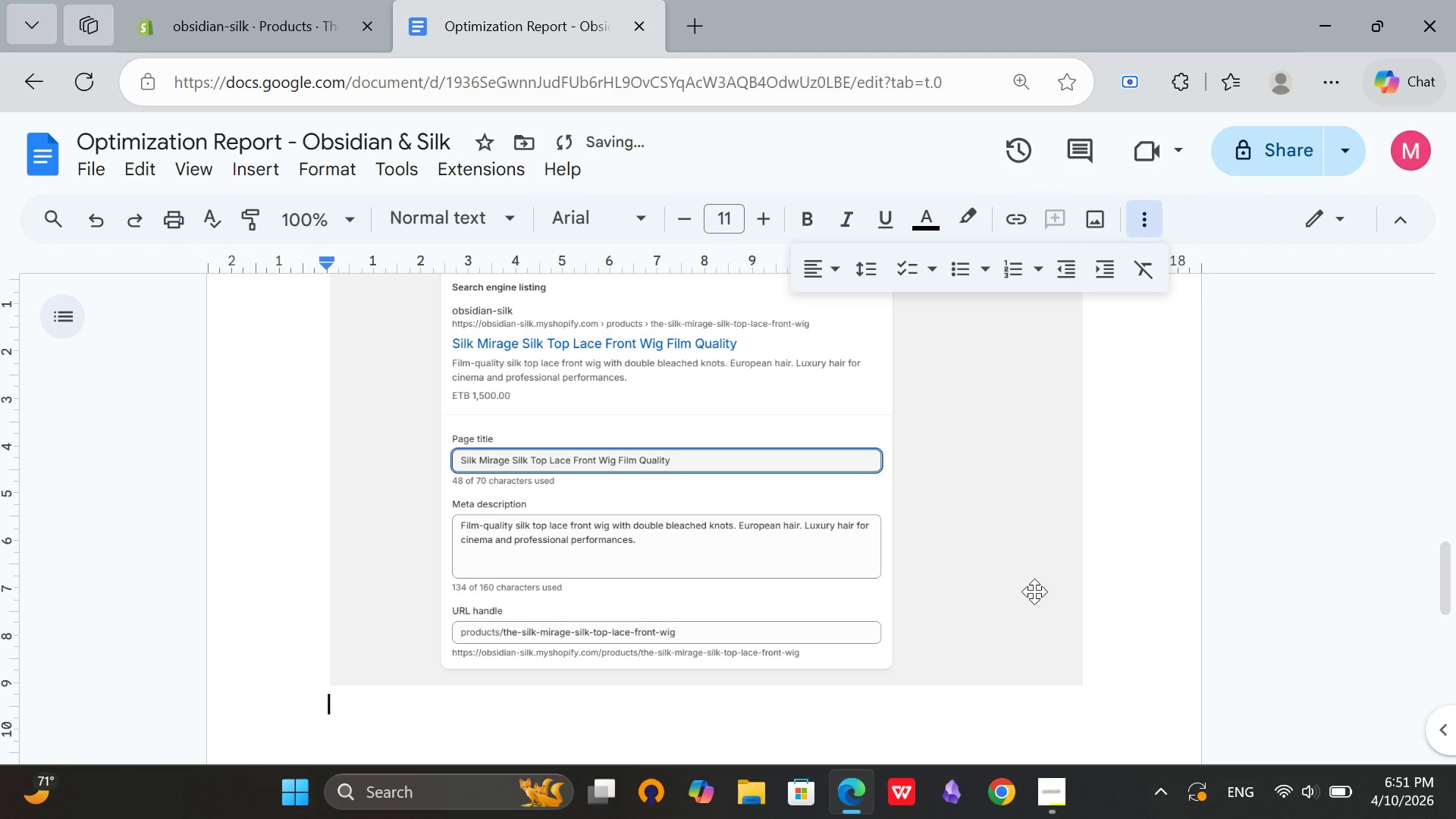 
key(Enter)
 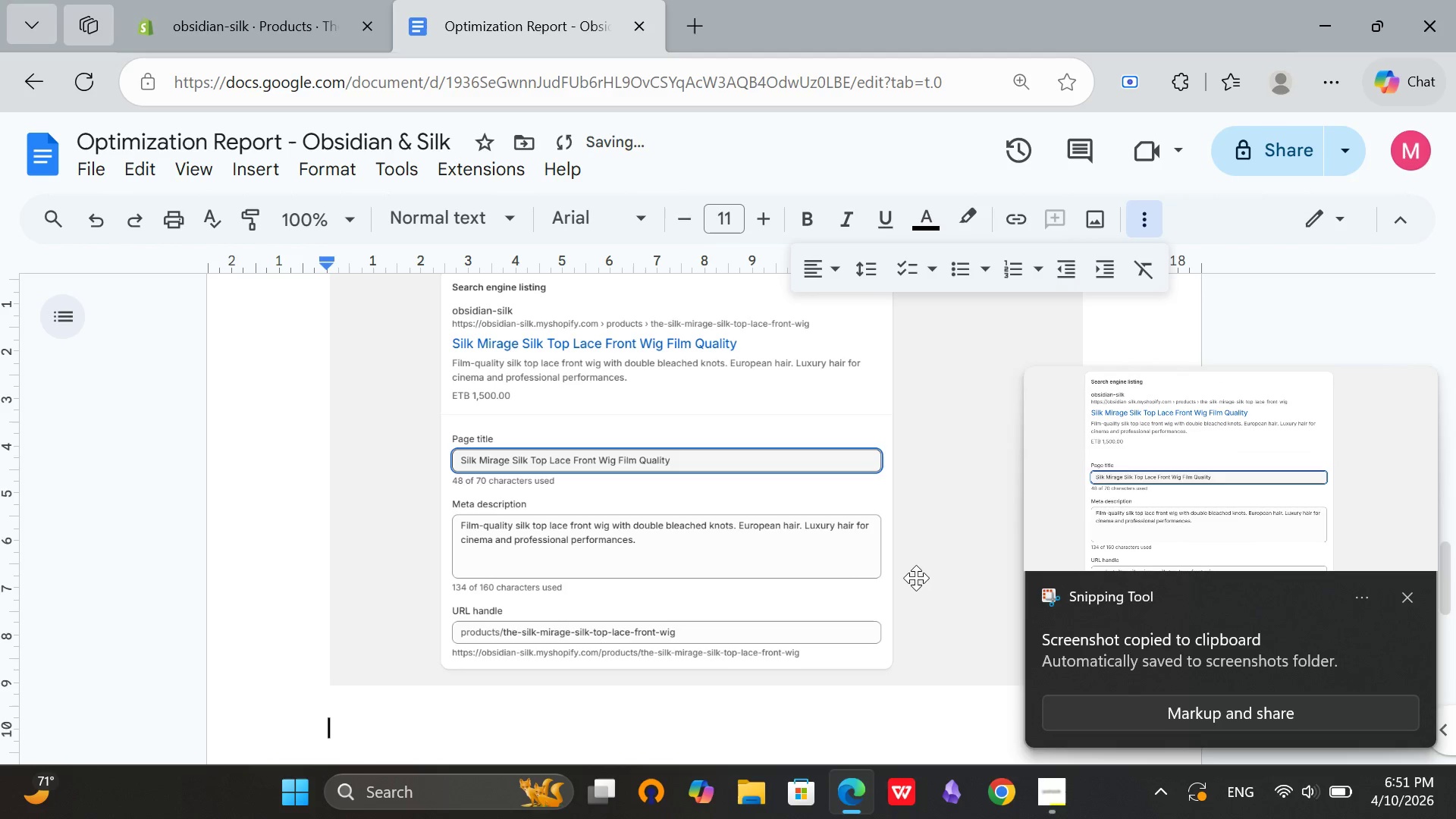 
key(Enter)
 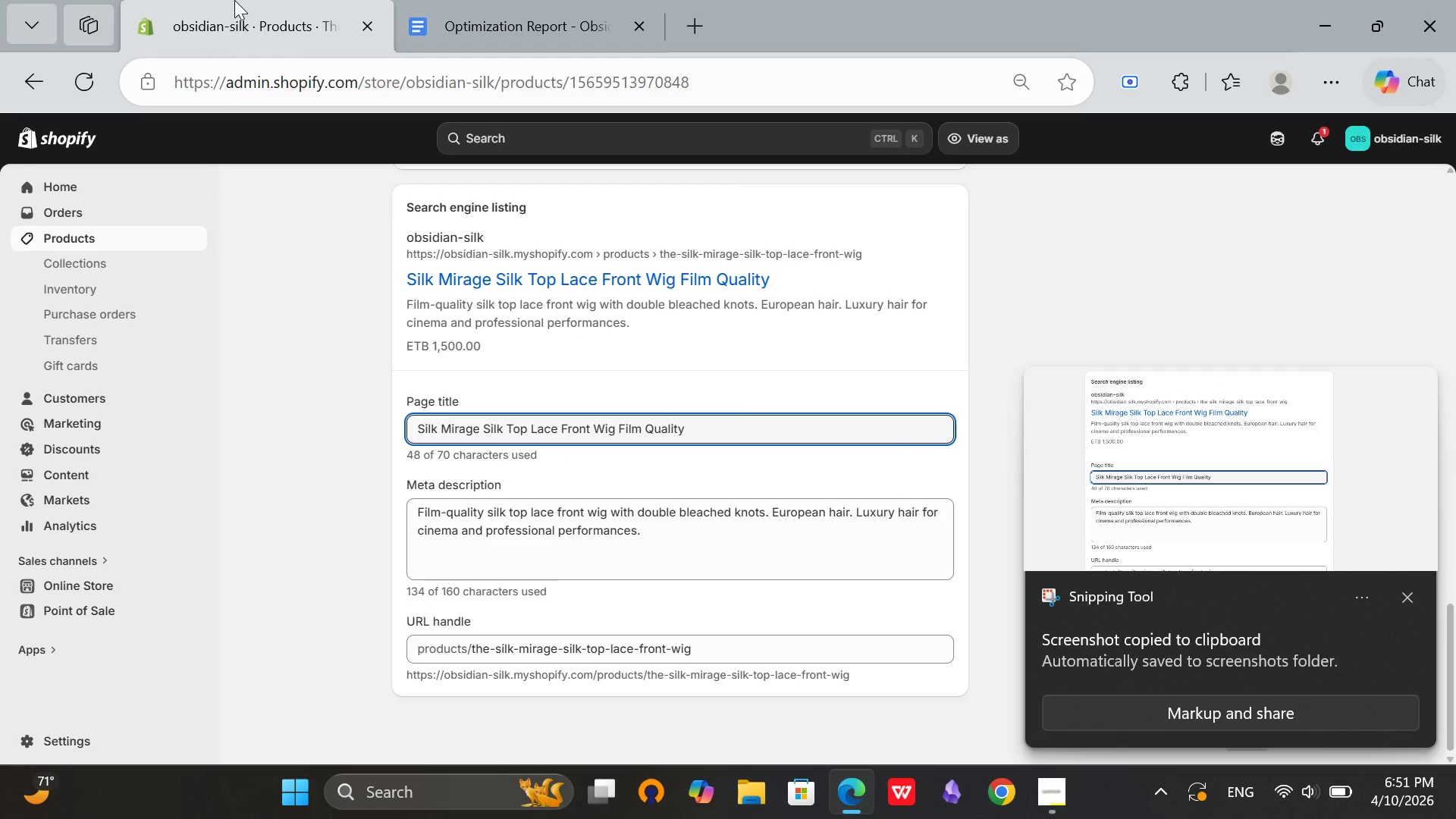 
left_click([234, 0])
 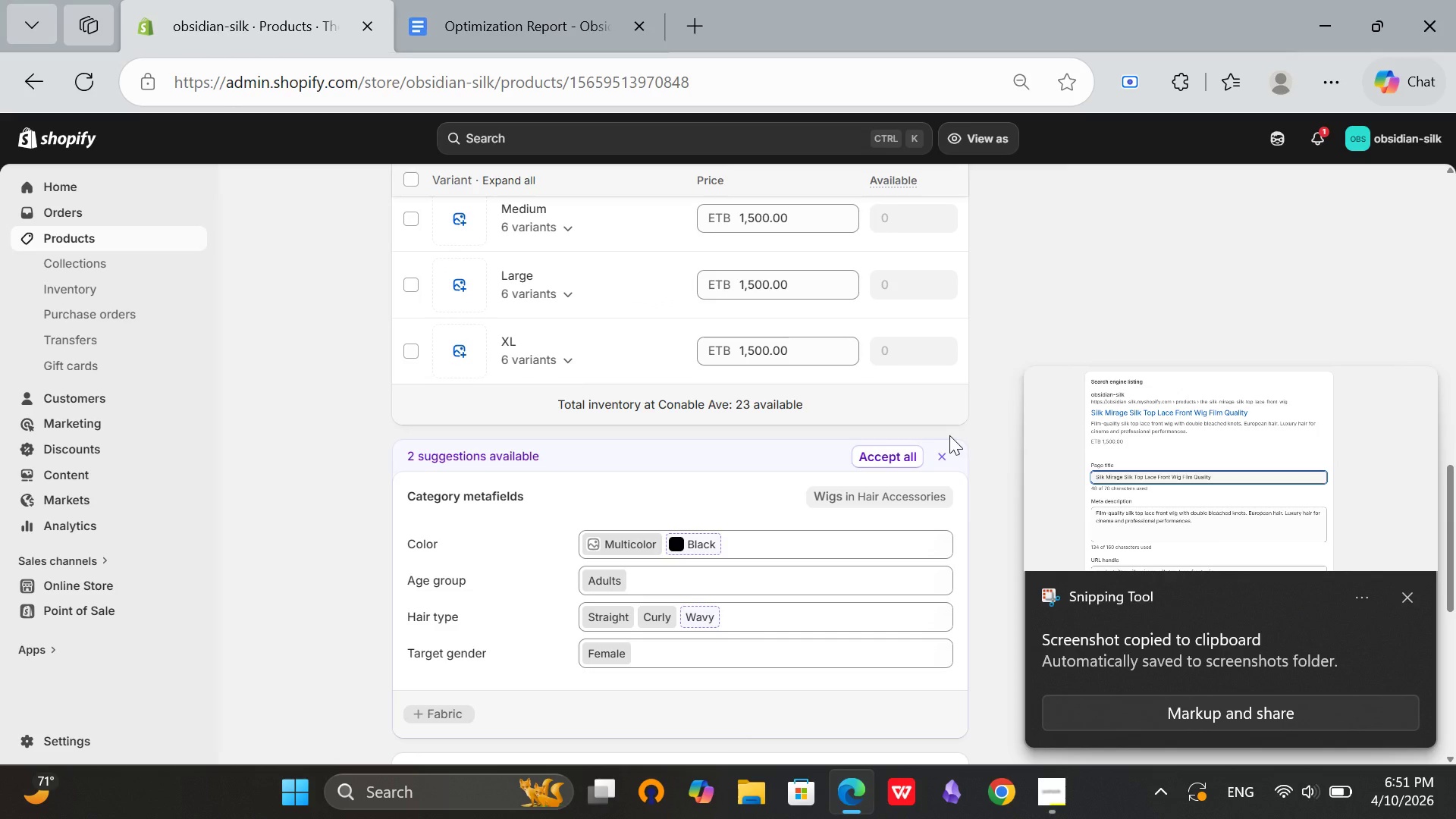 
scroll: coordinate [950, 436], scroll_direction: up, amount: 15.0
 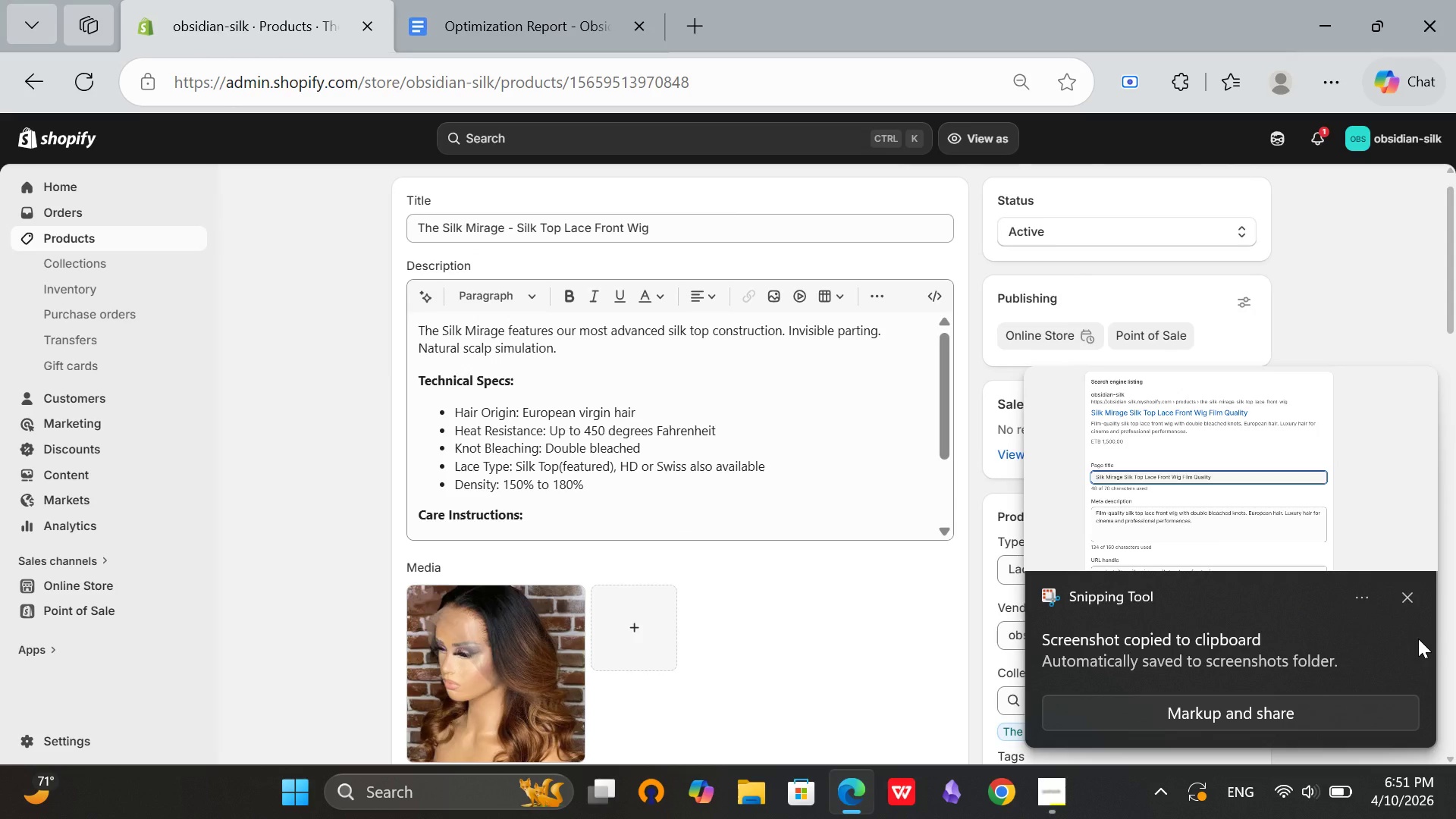 
left_click([1418, 603])
 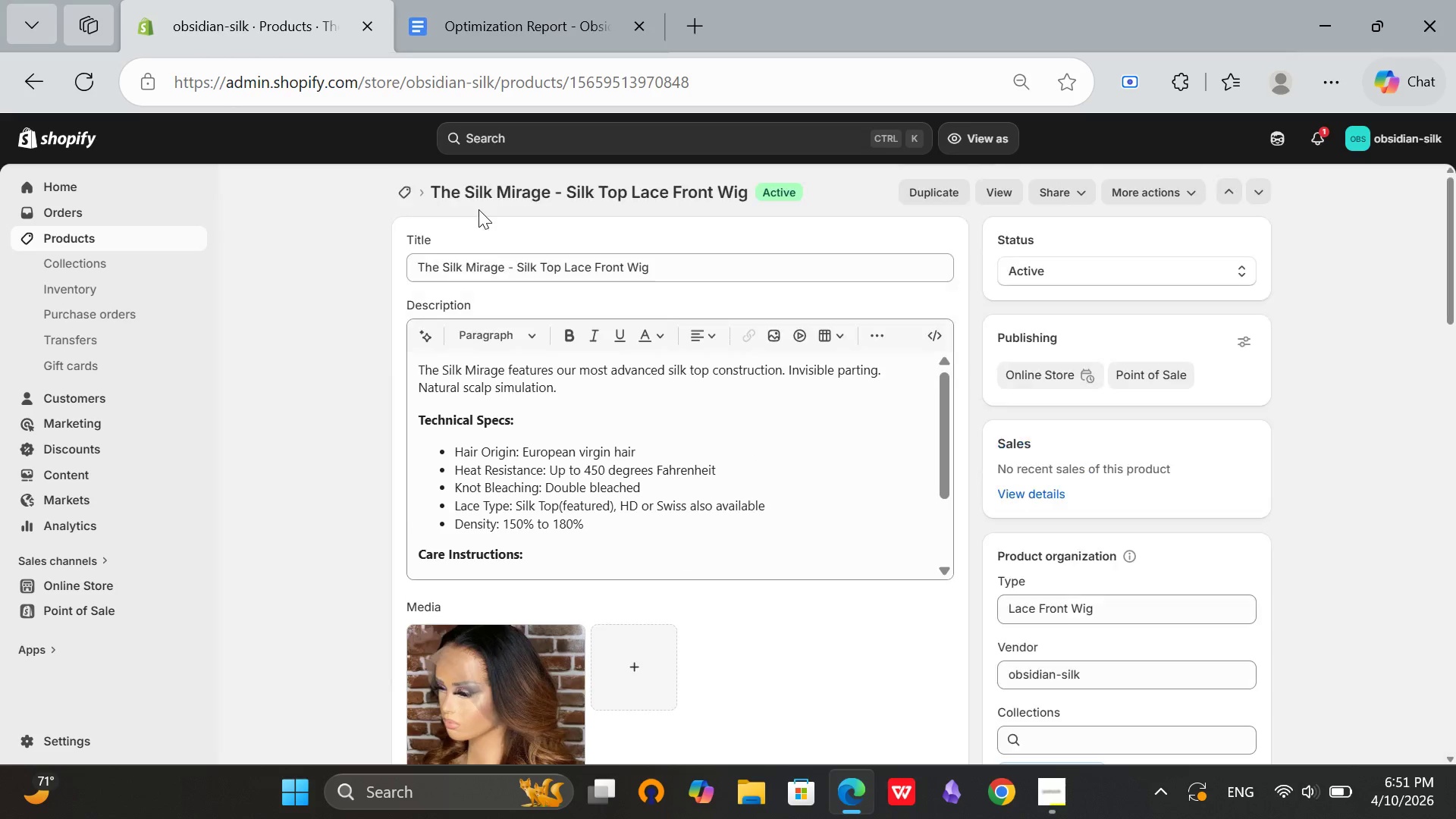 
scroll: coordinate [479, 209], scroll_direction: up, amount: 6.0
 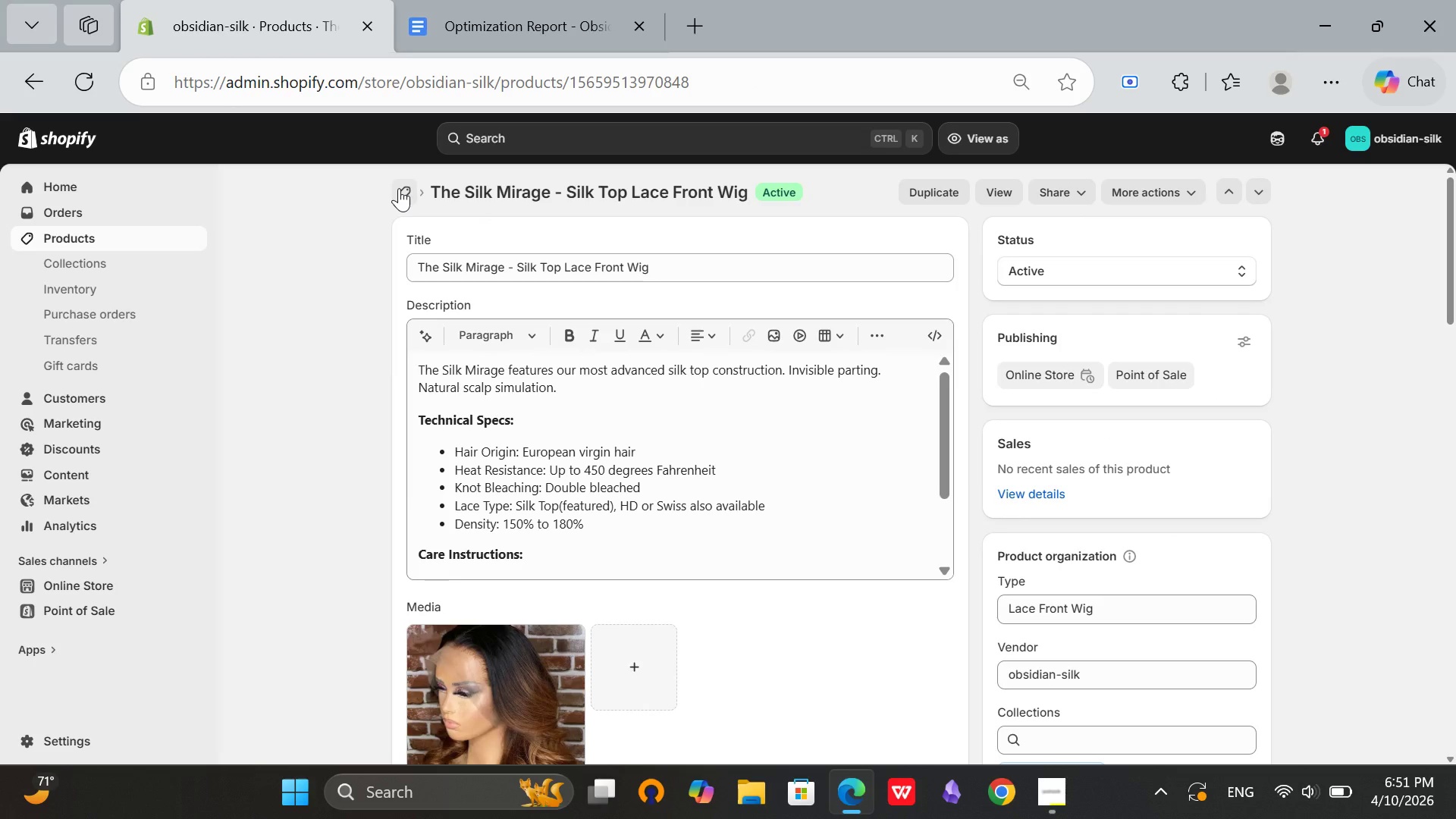 
left_click([403, 187])
 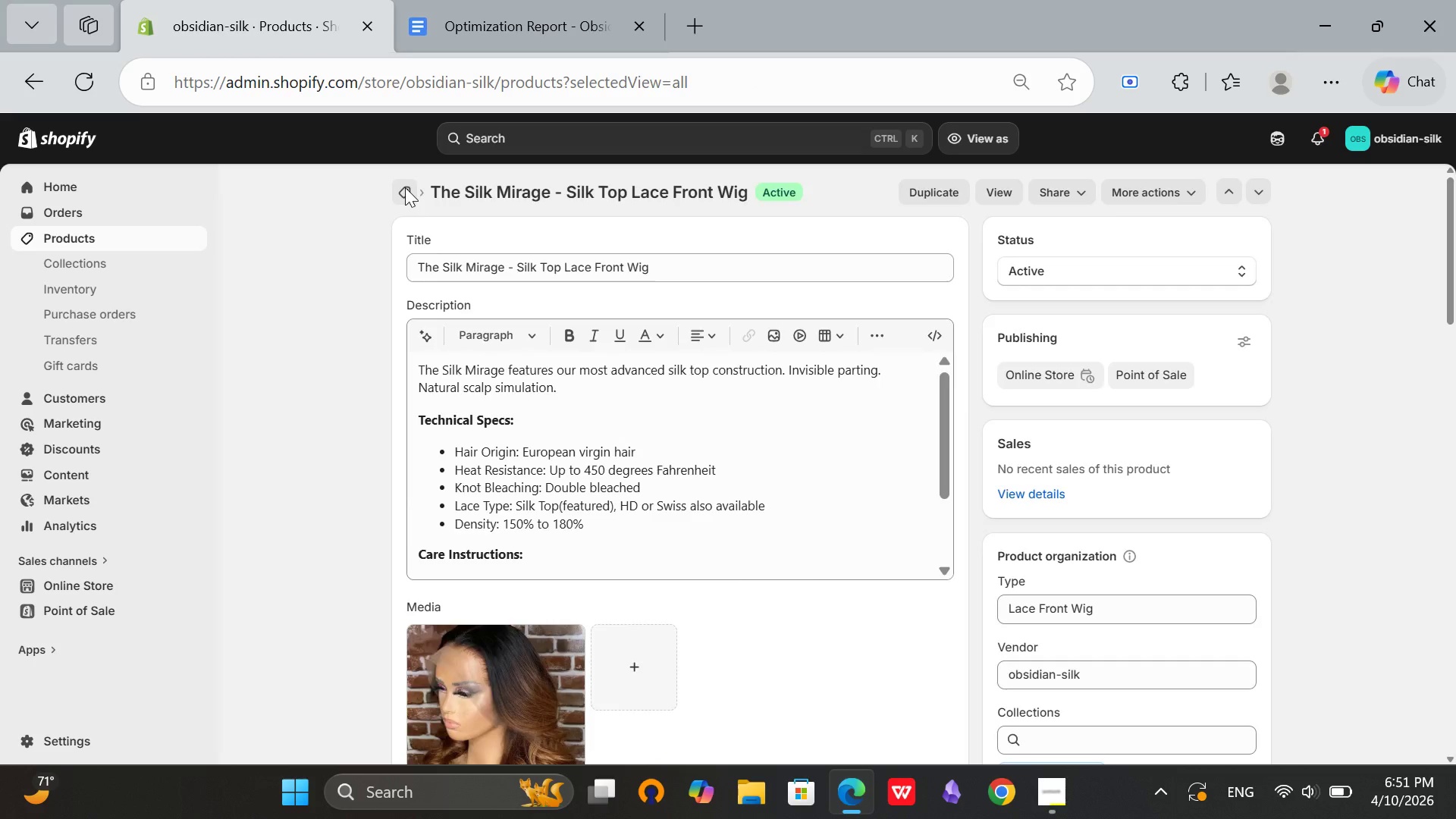 
scroll: coordinate [592, 512], scroll_direction: down, amount: 13.0
 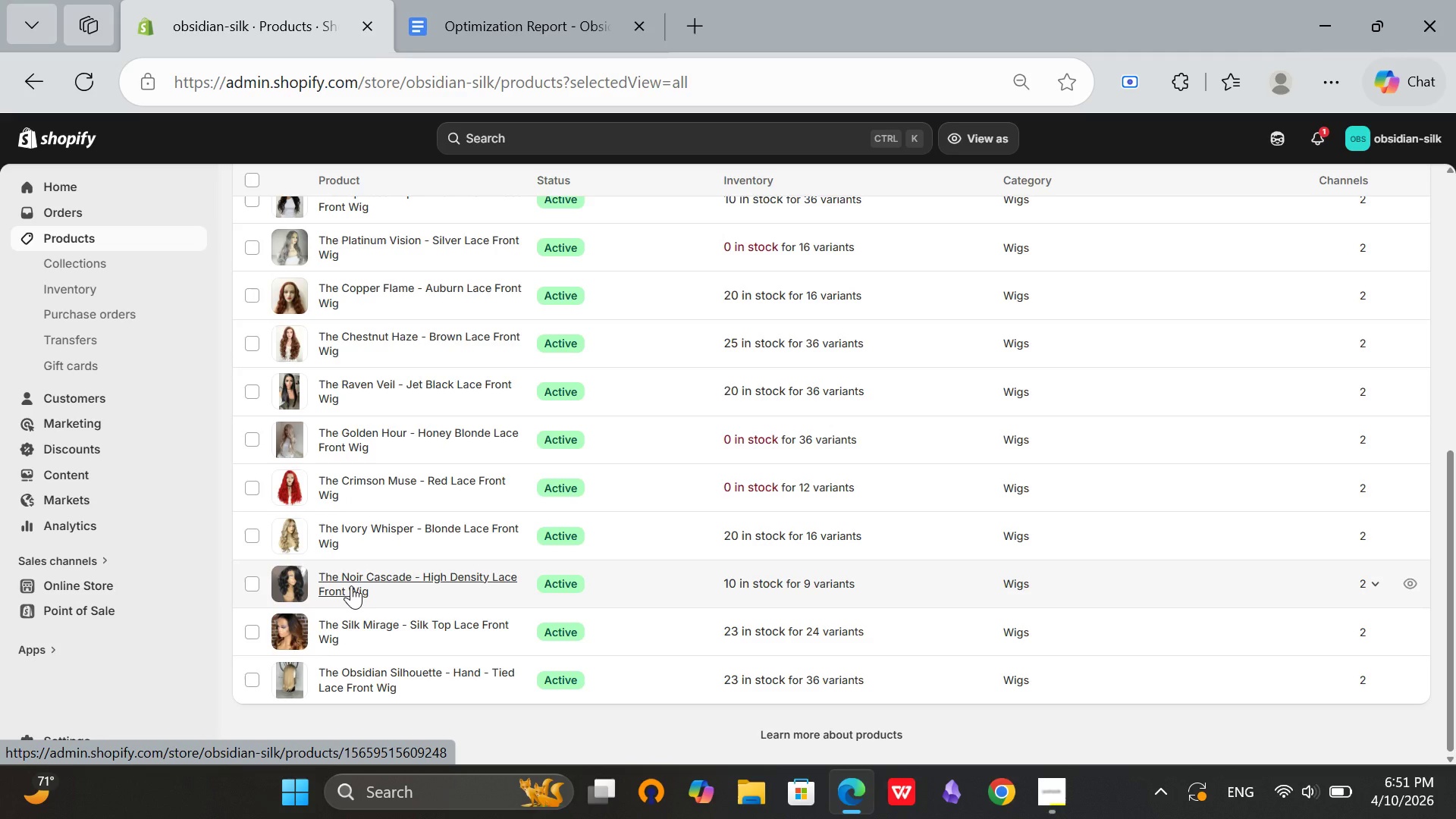 
left_click([352, 586])
 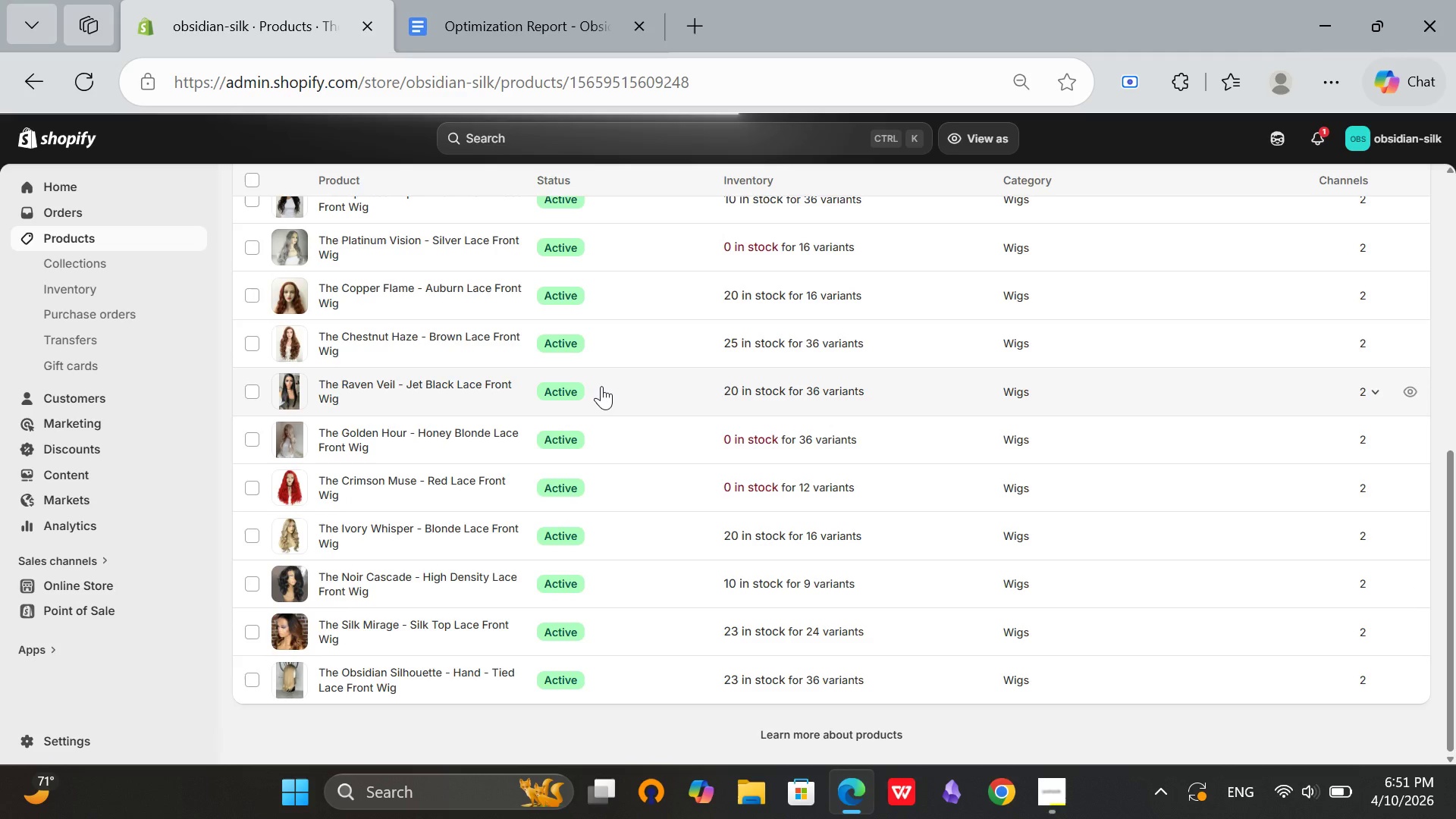 
scroll: coordinate [902, 533], scroll_direction: down, amount: 16.0
 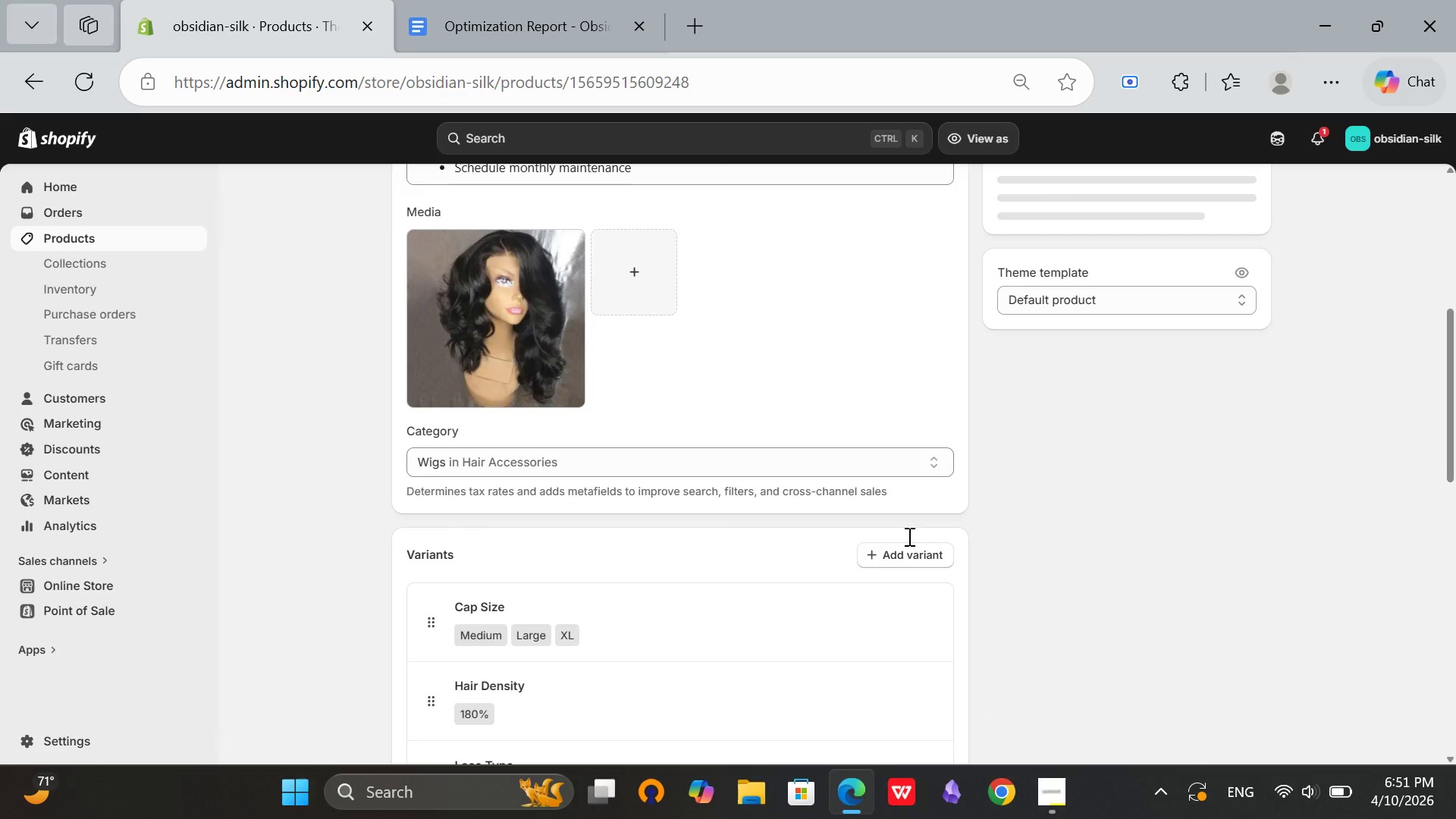 
left_click([940, 532])
 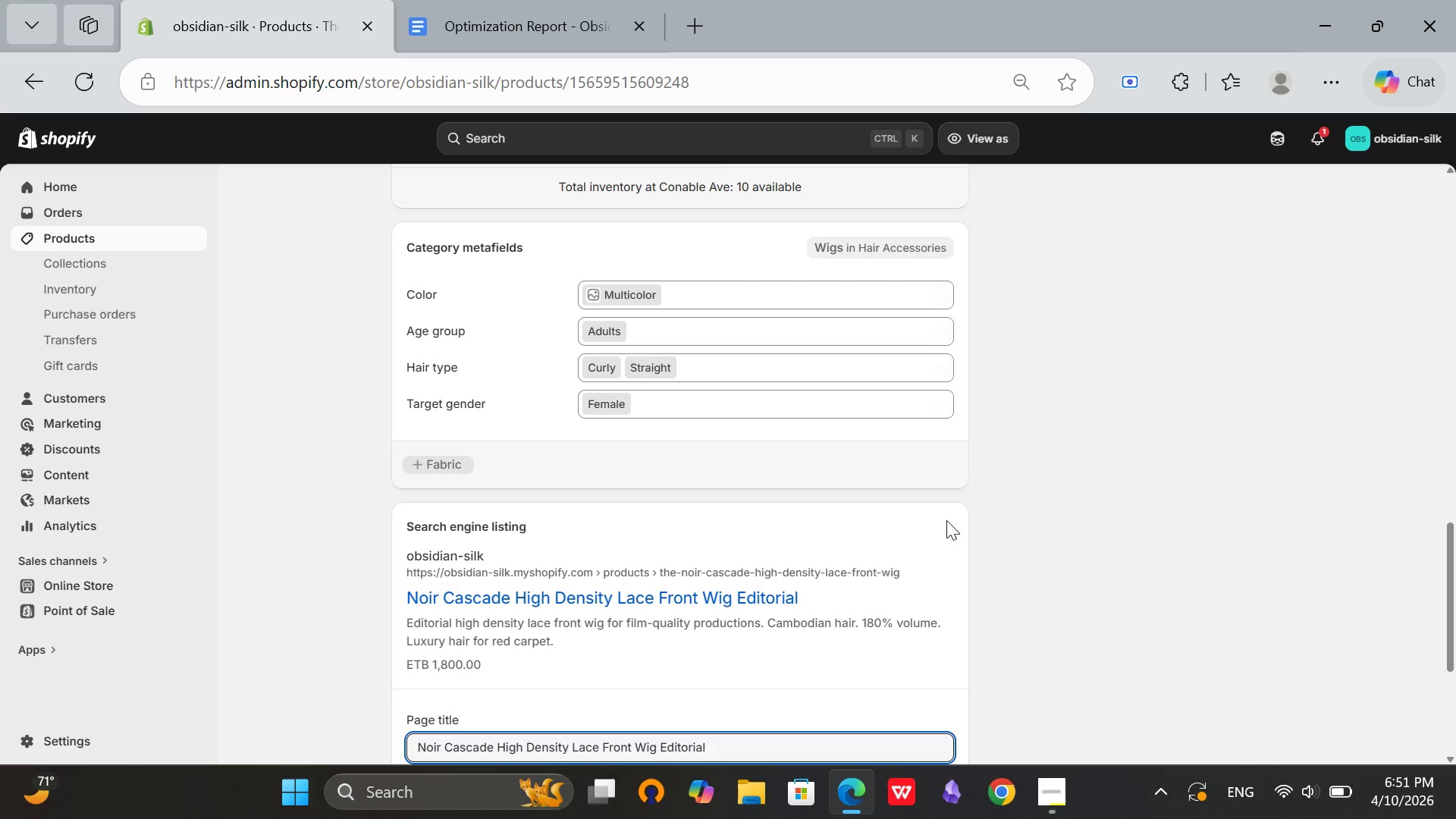 
scroll: coordinate [948, 516], scroll_direction: down, amount: 4.0
 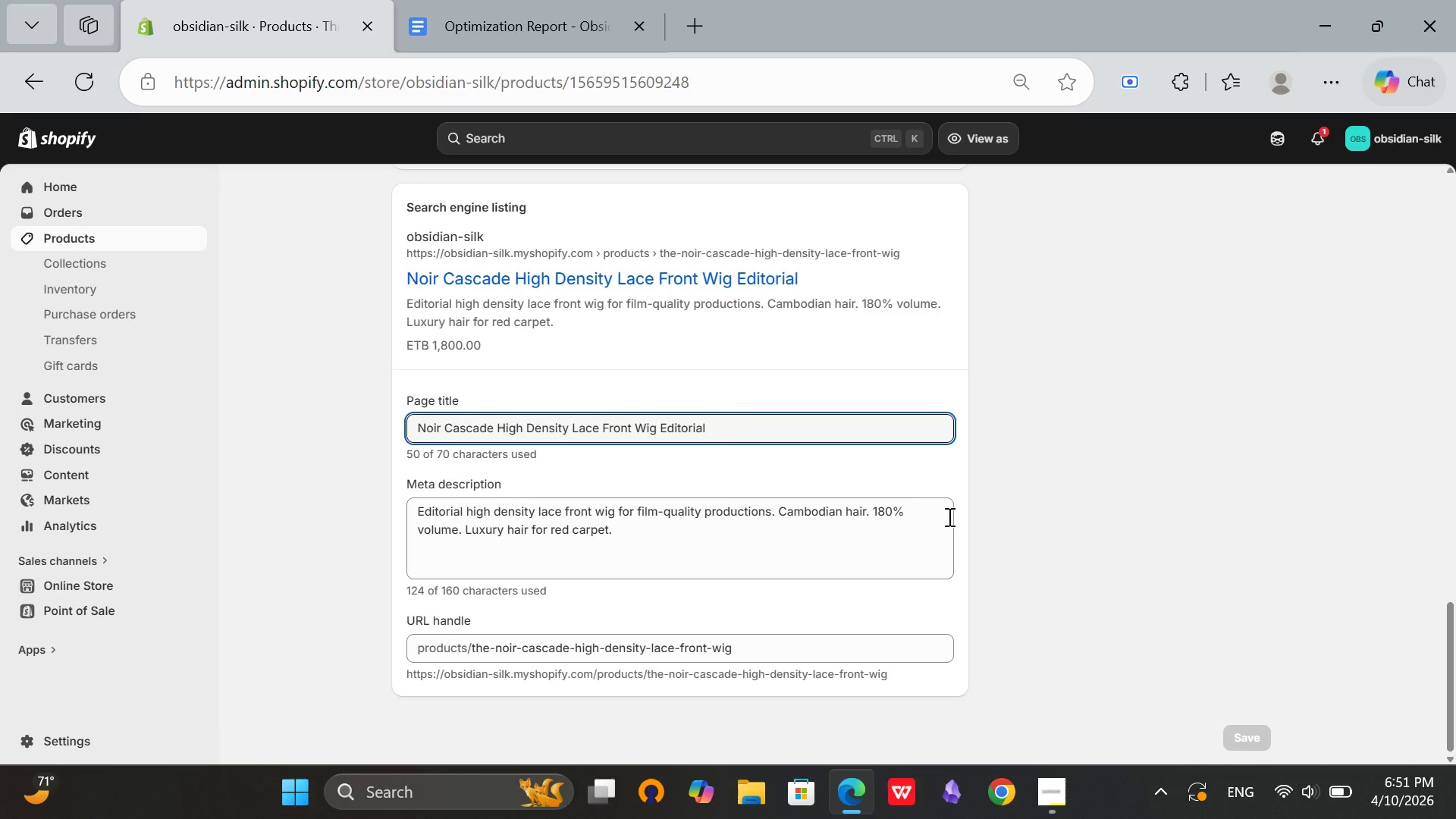 
key(Meta+Shift+ShiftRight)
 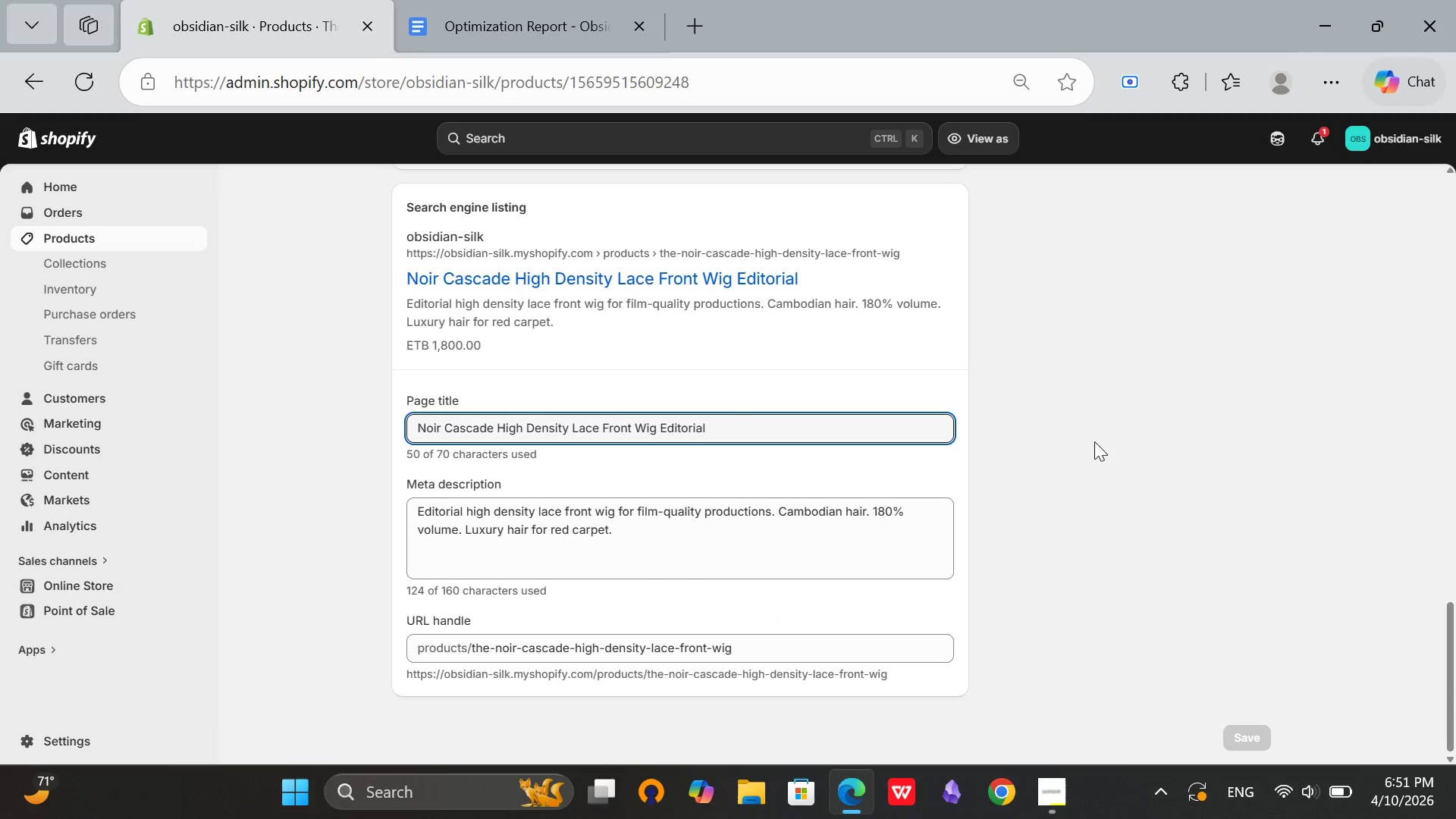 
key(Meta+Shift+S)
 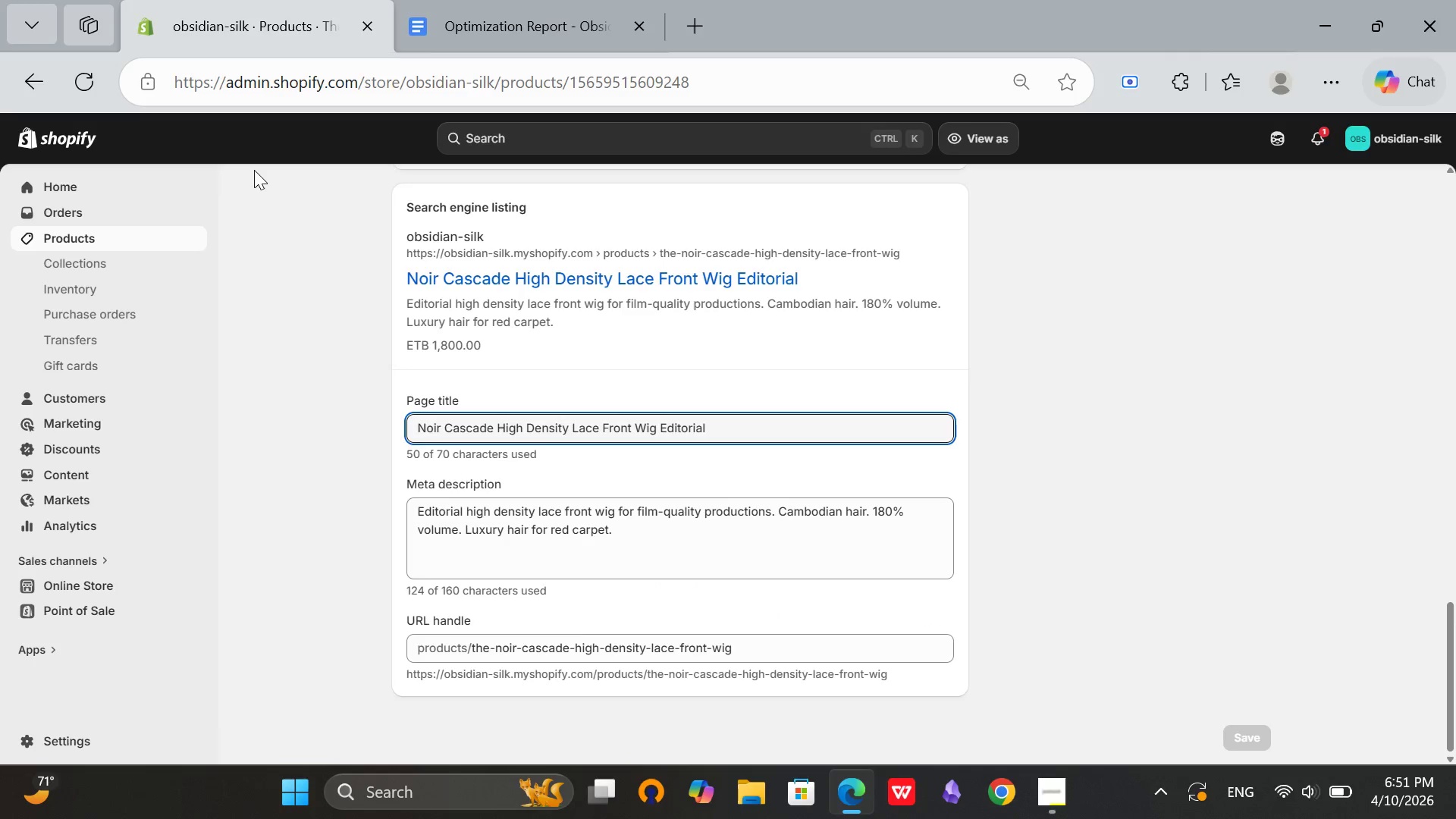 
left_click_drag(start_coordinate=[223, 172], to_coordinate=[1383, 758])
 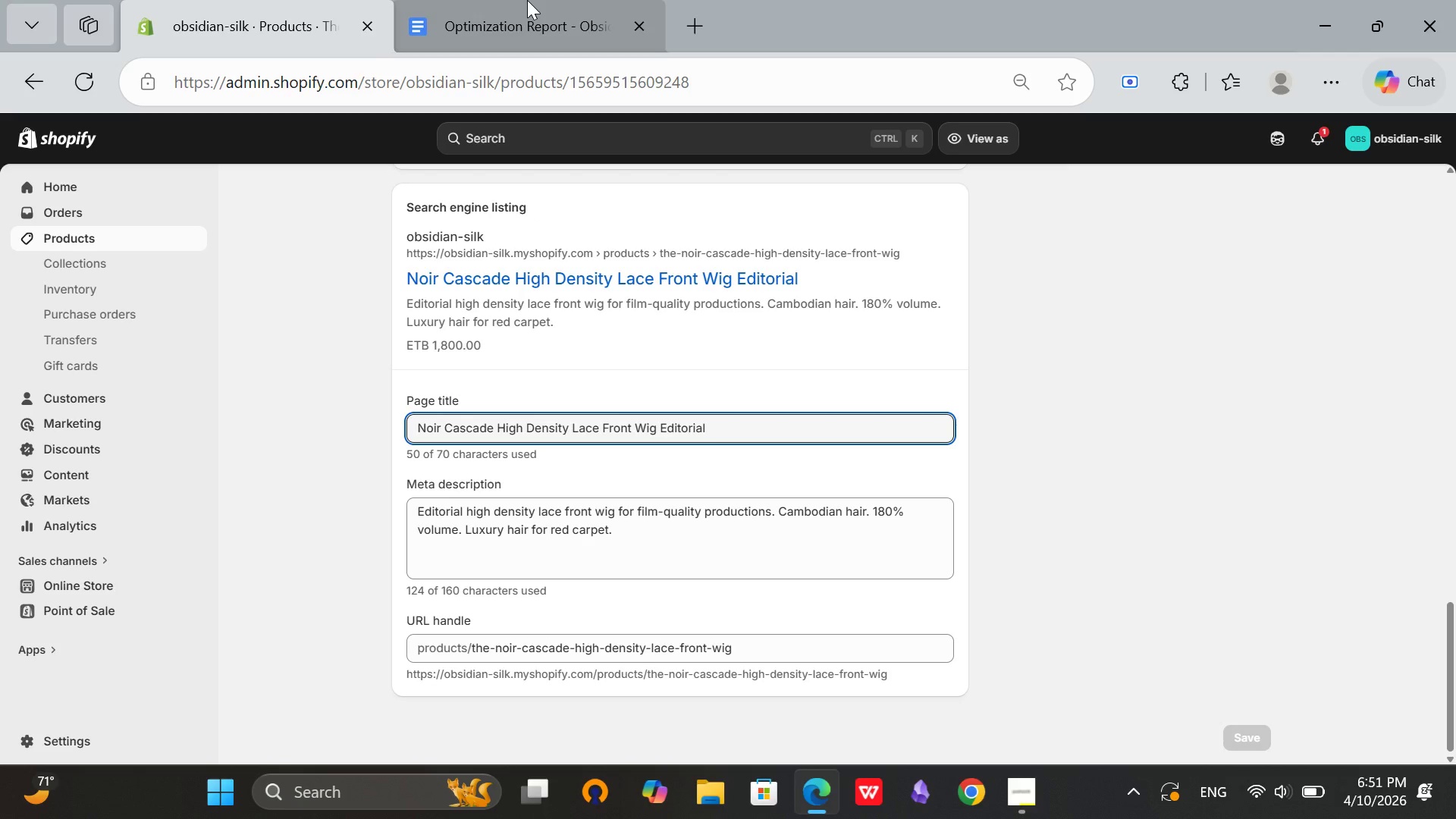 
left_click([527, 0])
 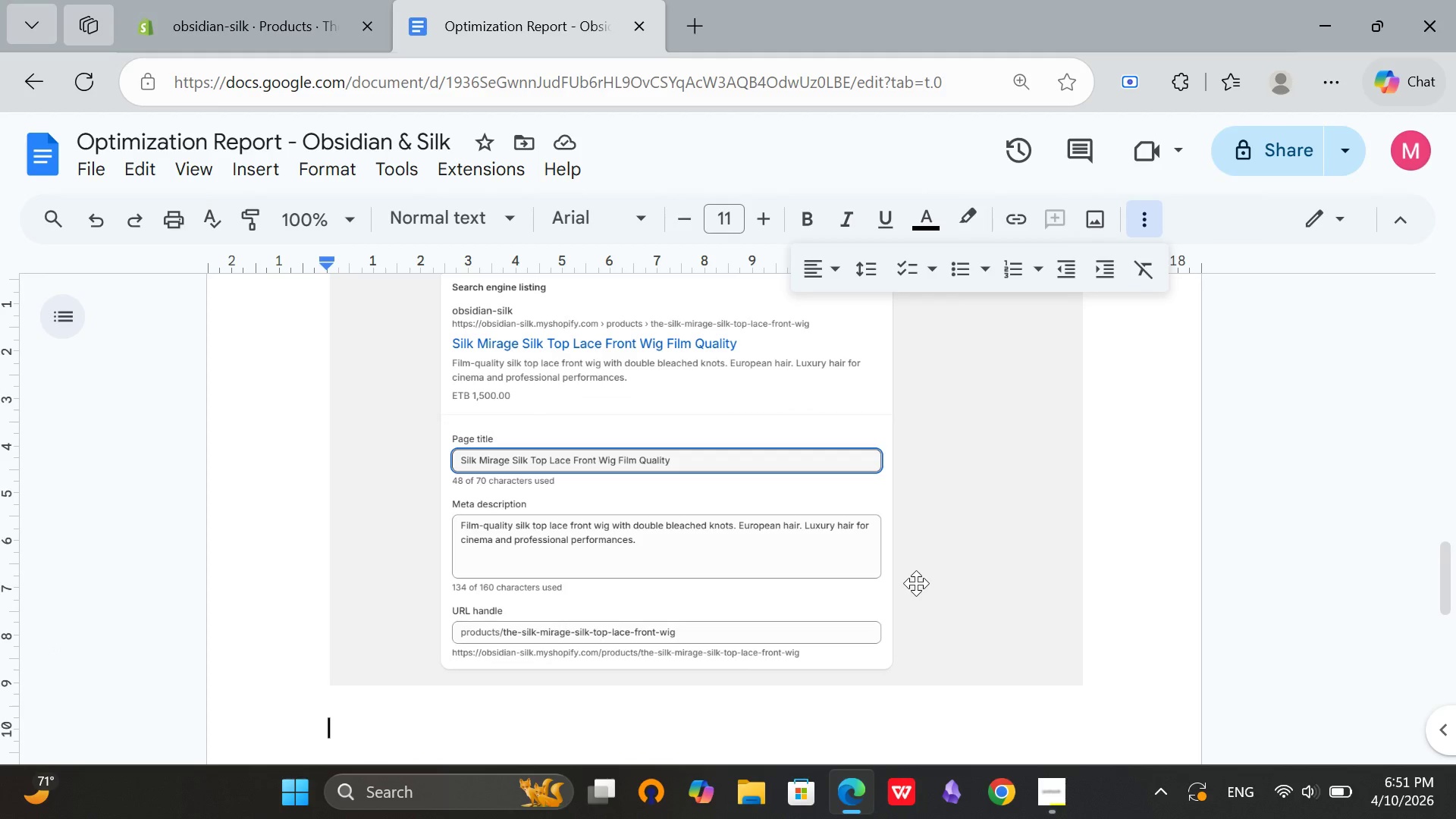 
key(Control+V)
 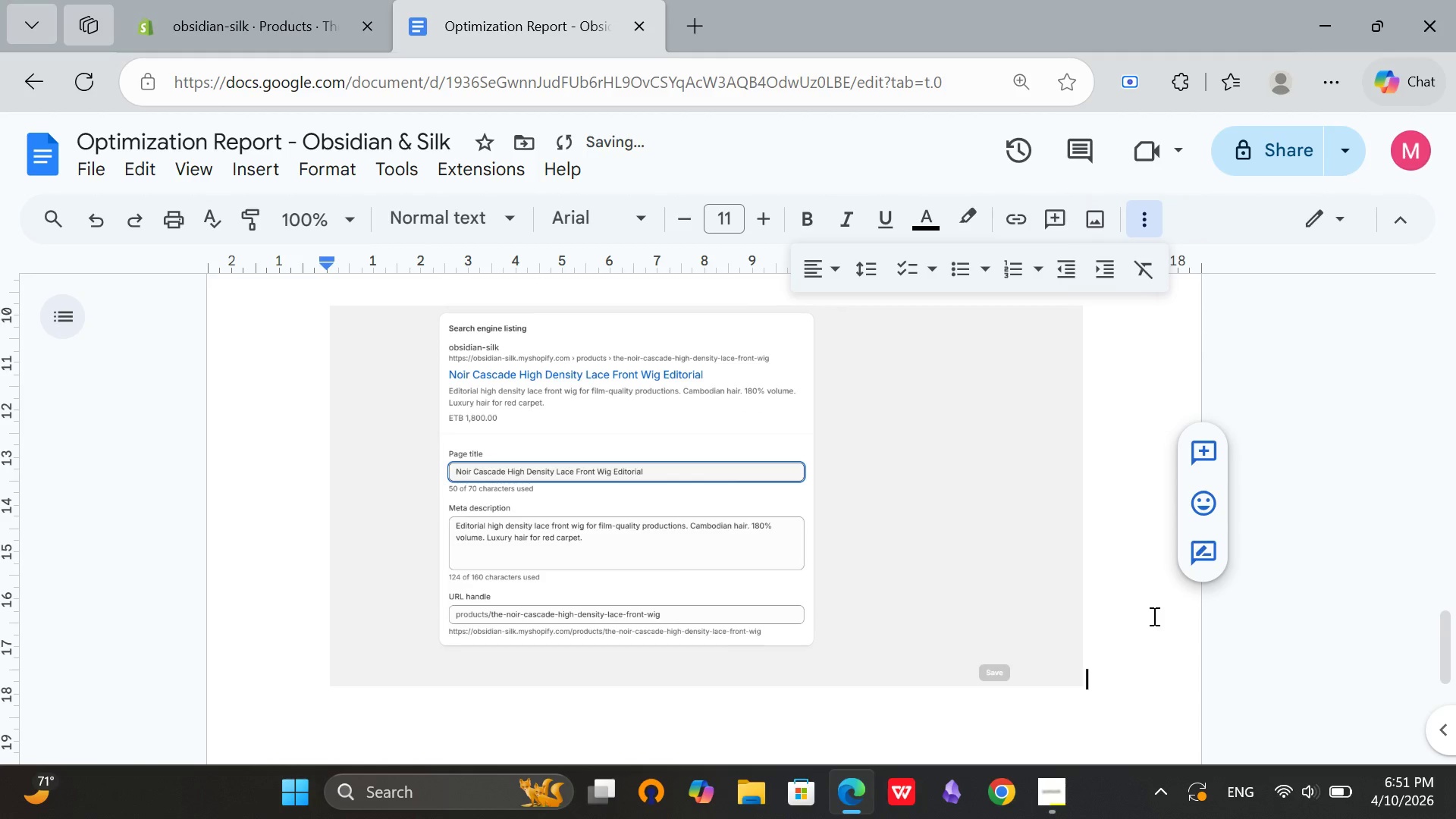 
key(Enter)
 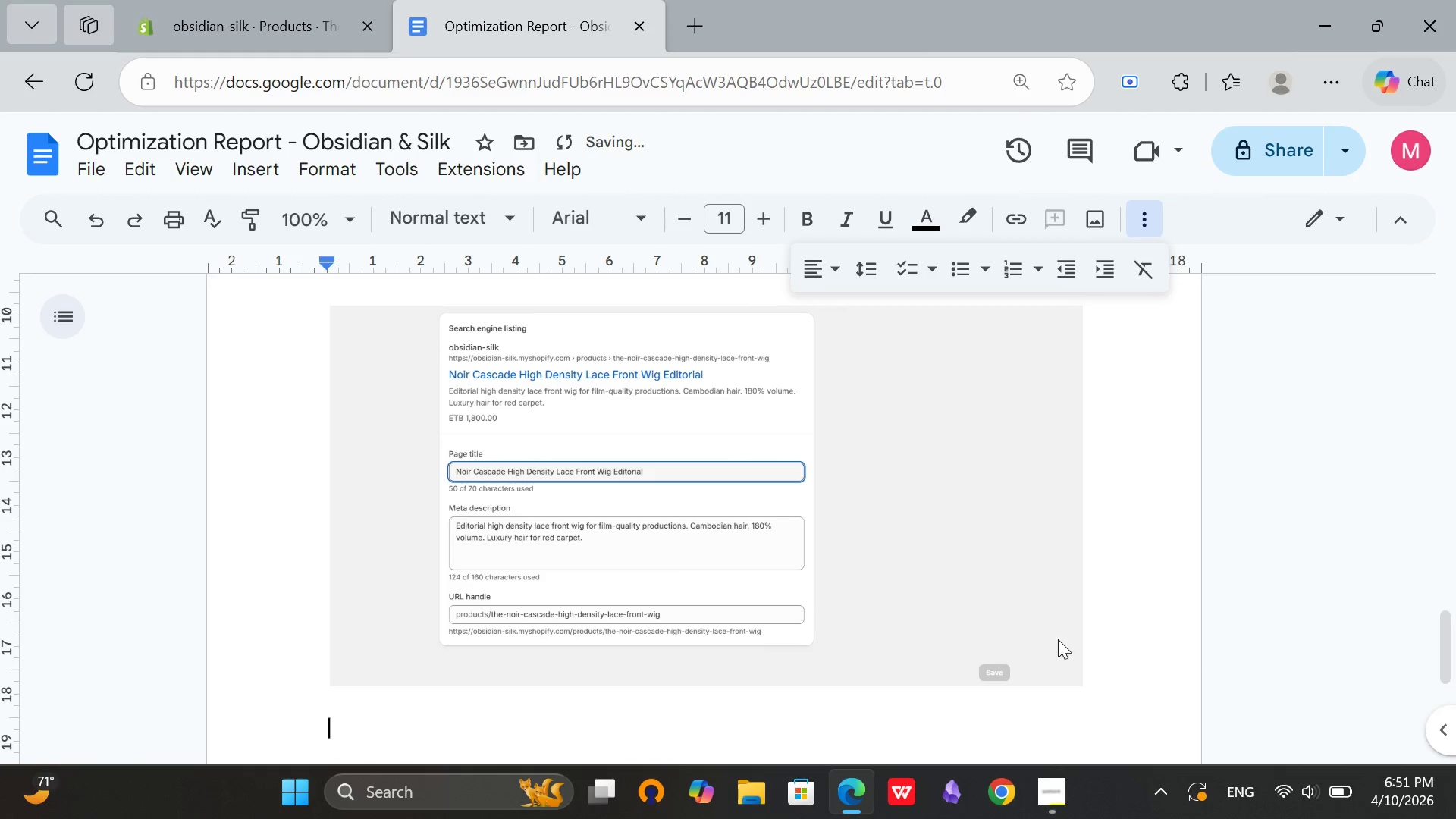 
key(Enter)
 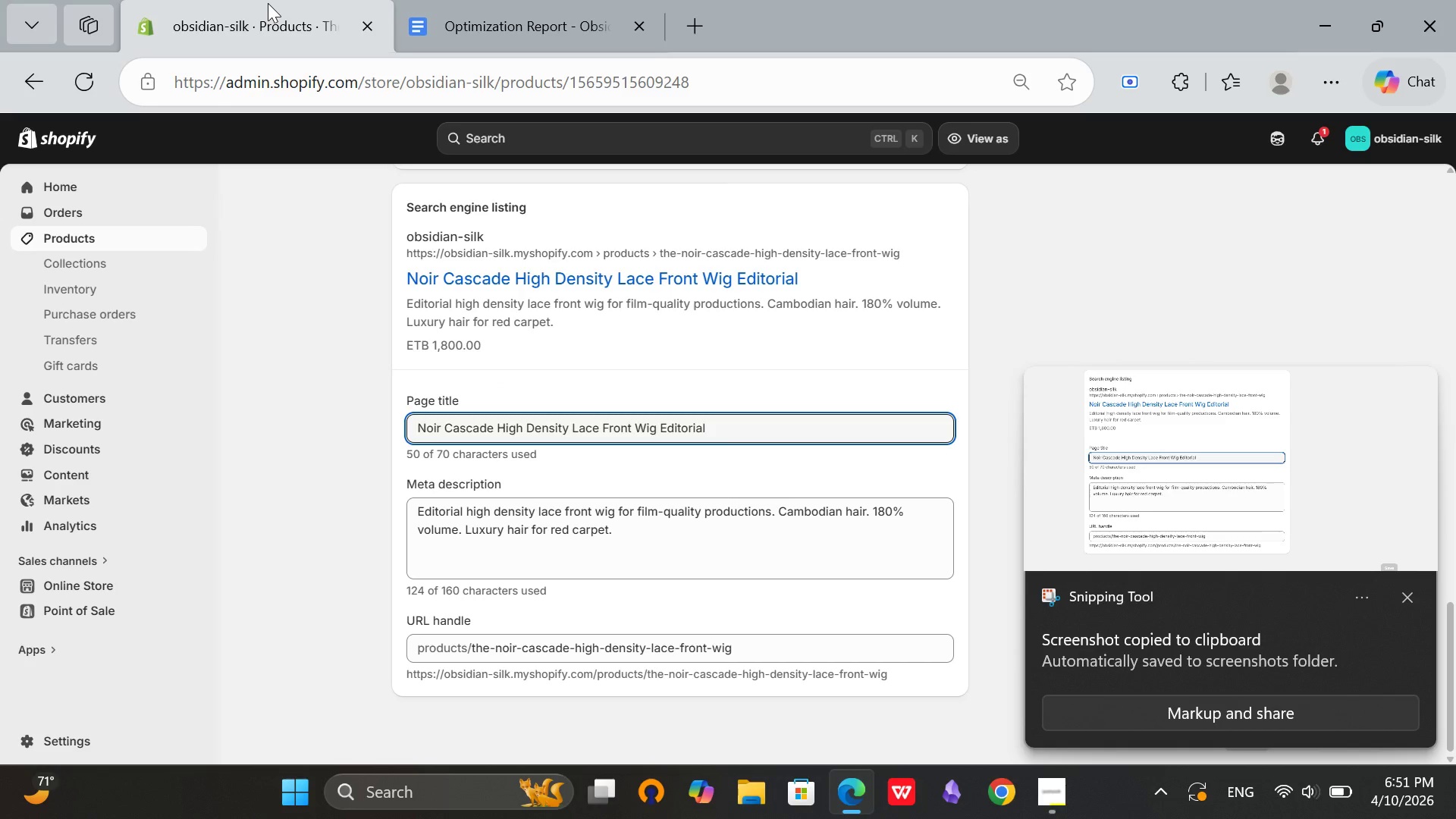 
left_click([268, 3])
 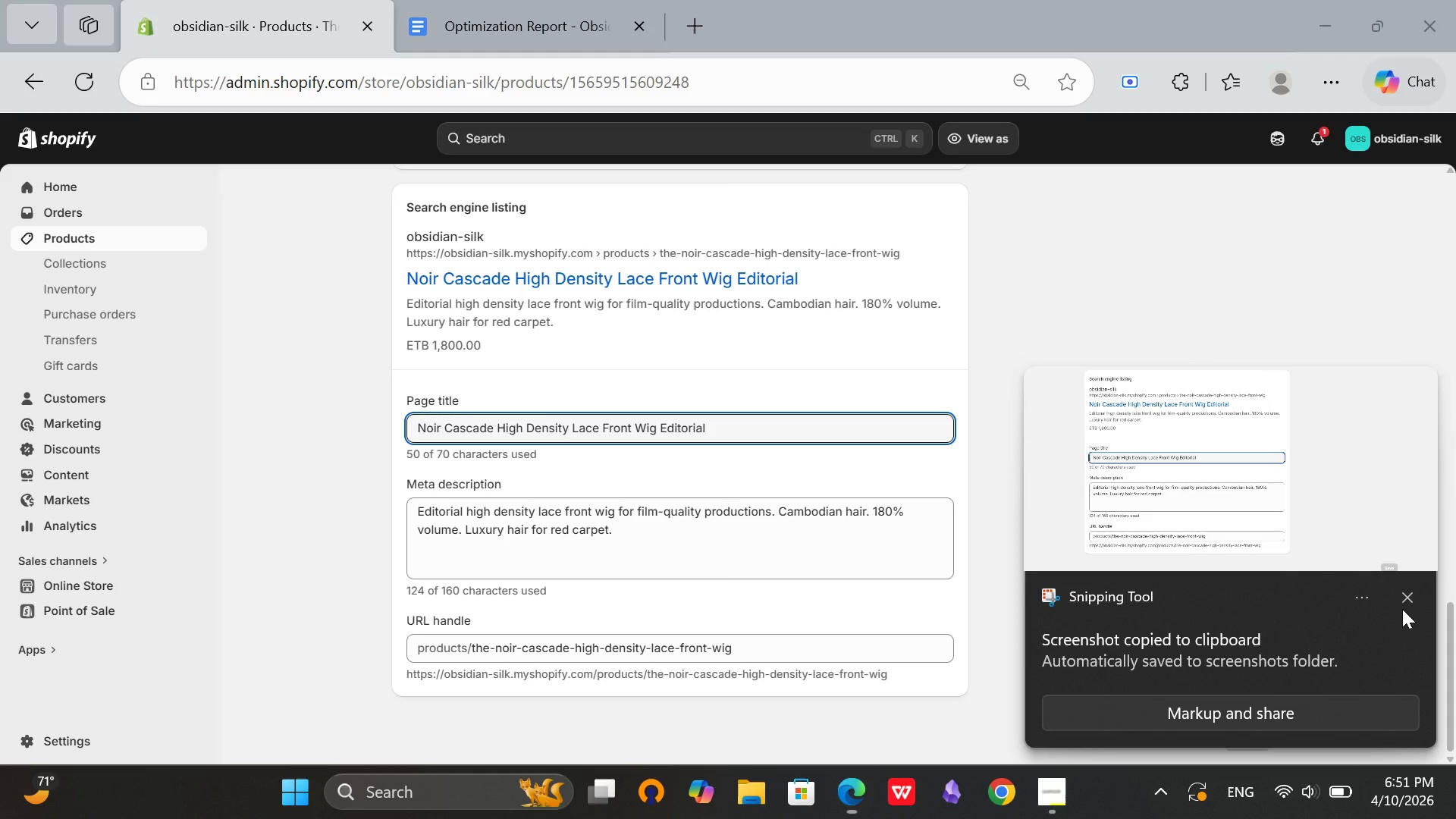 
left_click([1402, 609])
 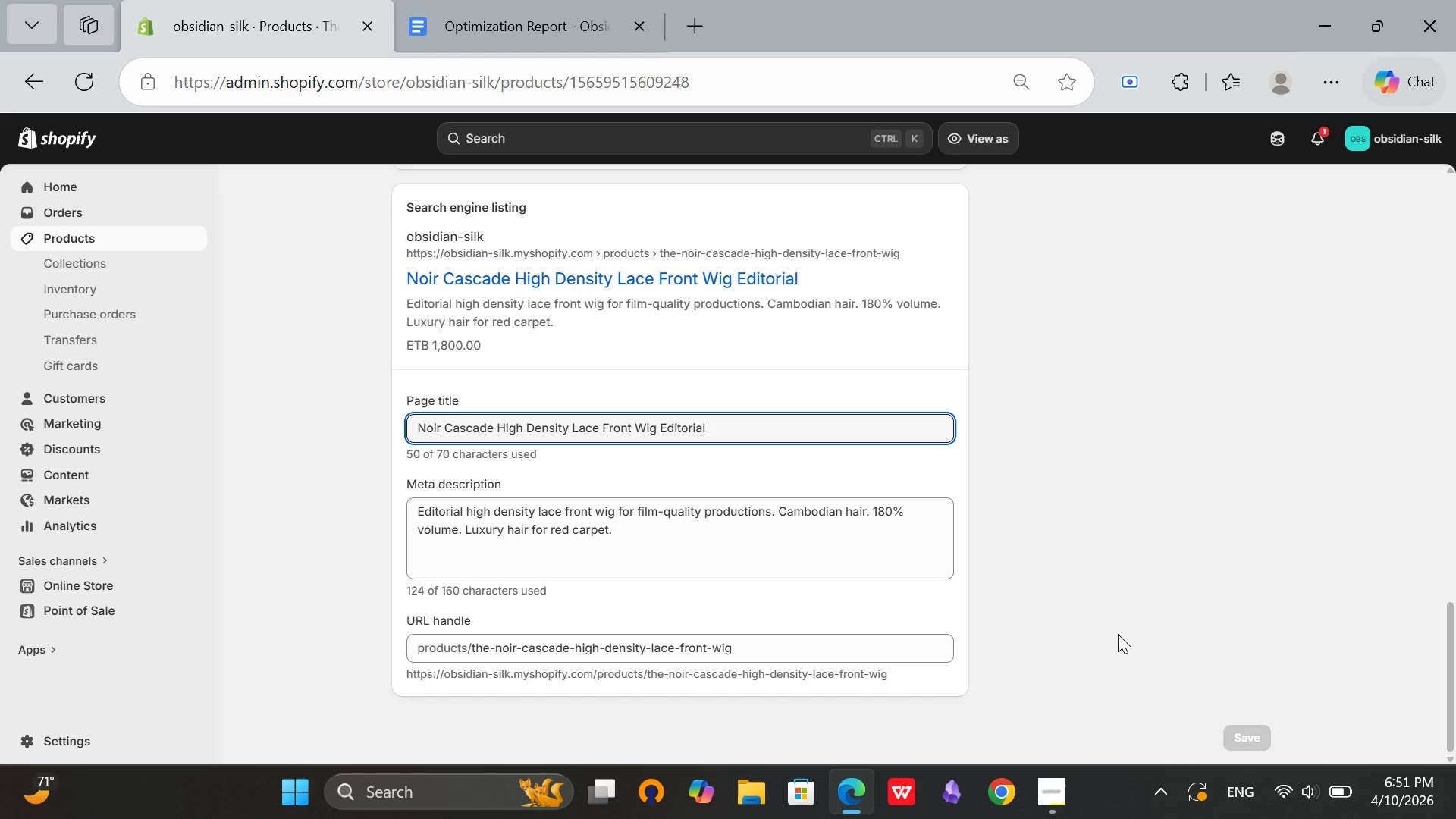 
scroll: coordinate [900, 520], scroll_direction: up, amount: 19.0
 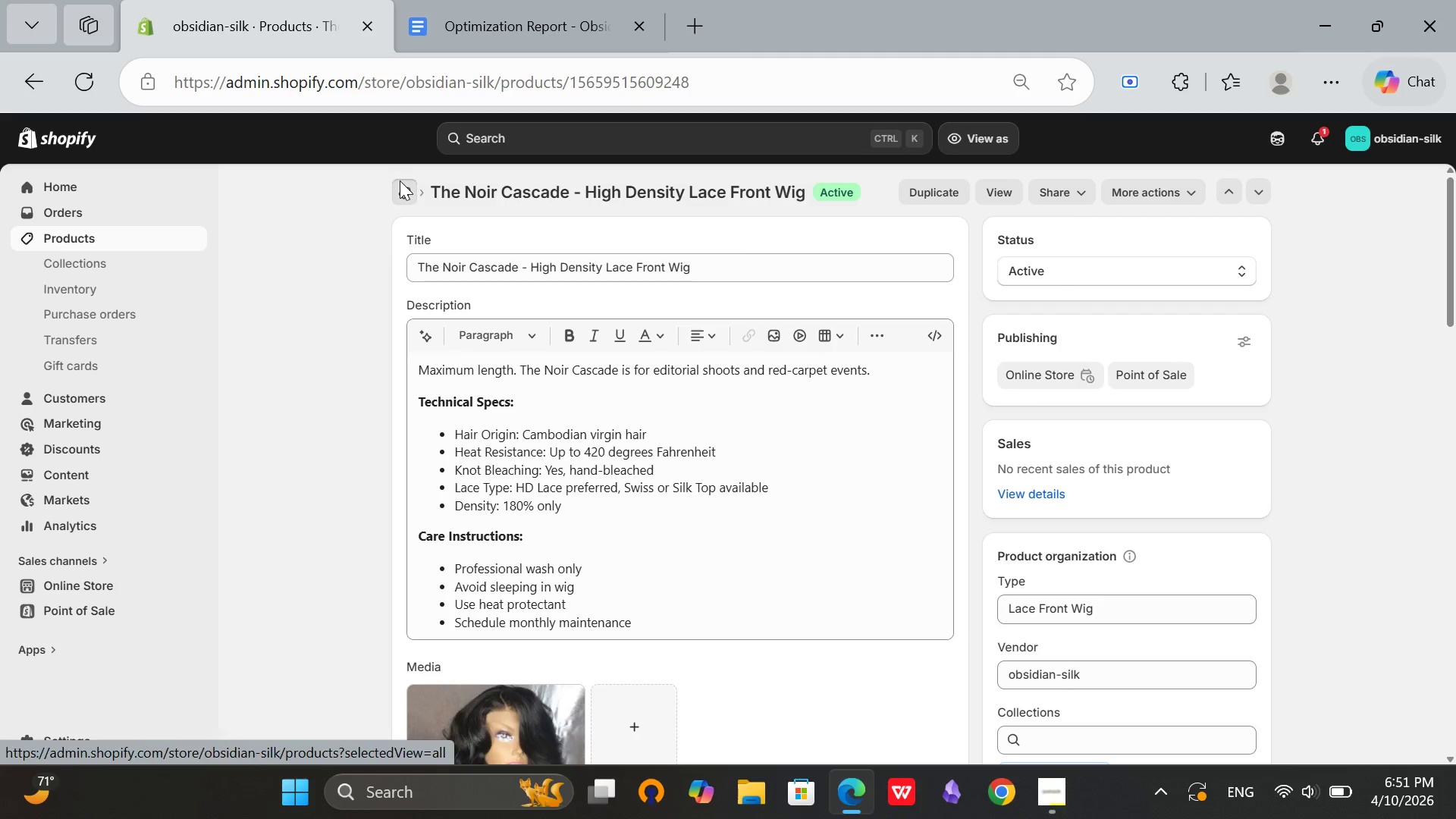 
left_click([400, 180])
 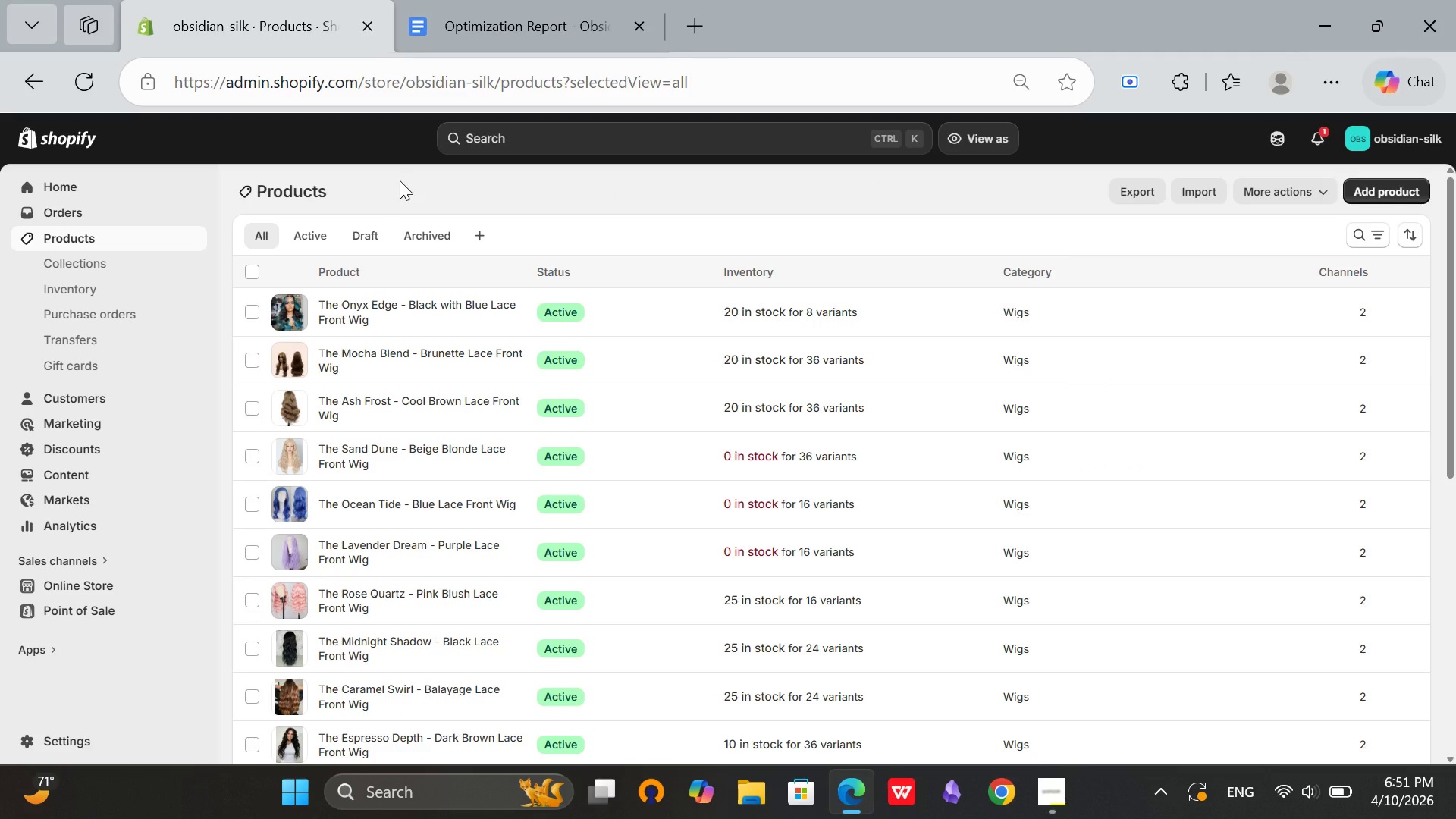 
wait(5.51)
 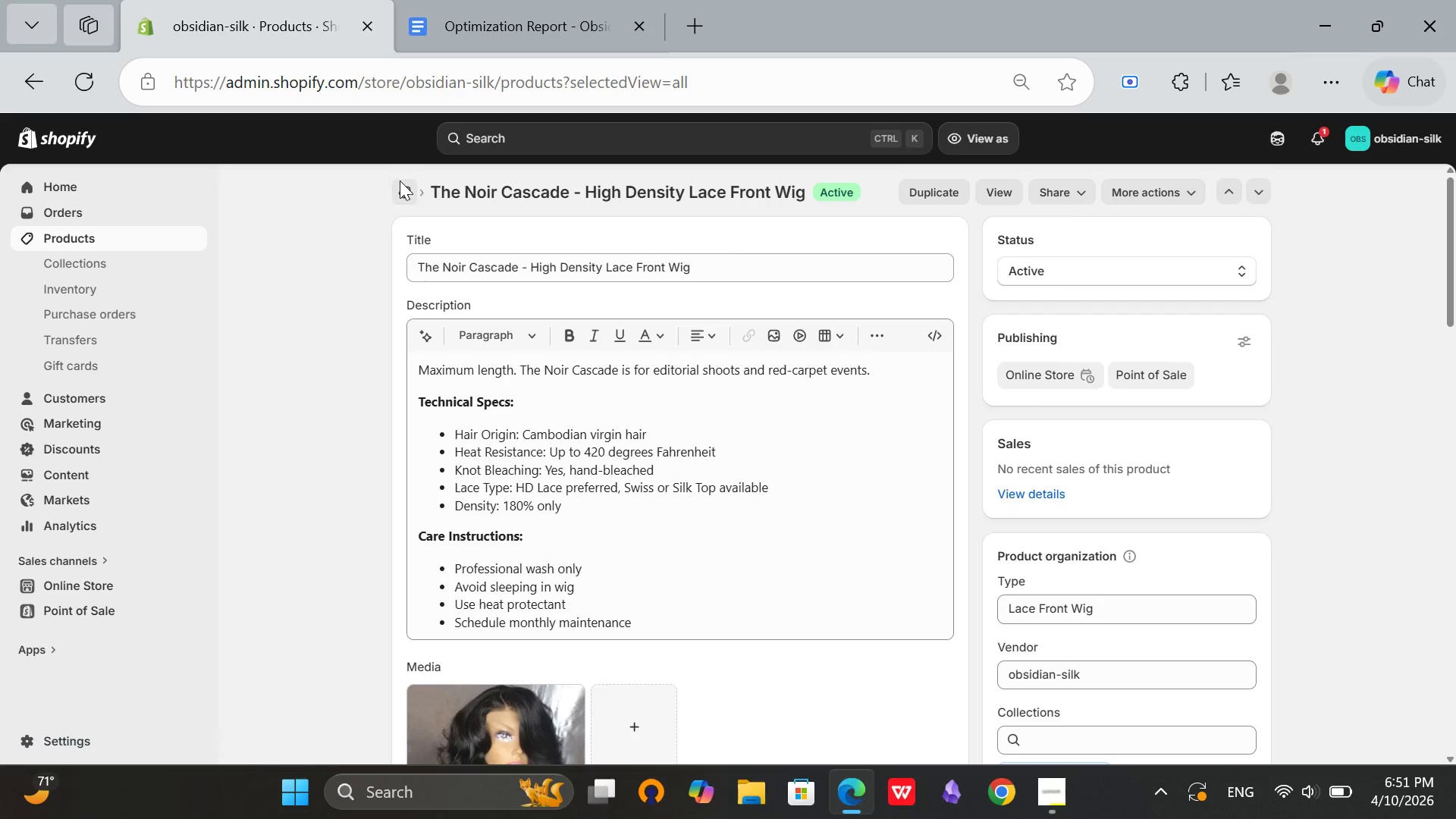 
scroll: coordinate [496, 388], scroll_direction: down, amount: 8.0
 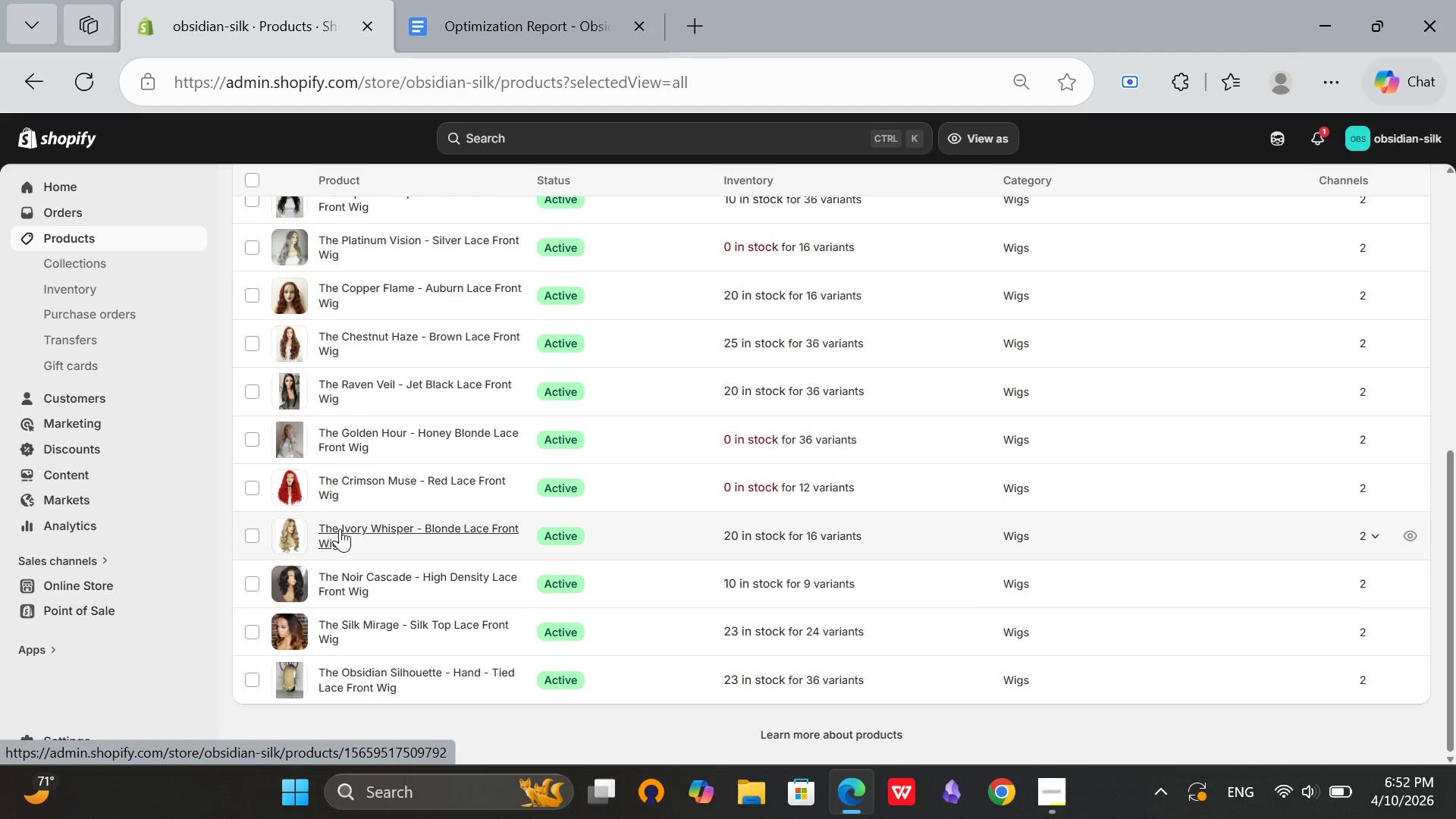 
left_click([340, 529])
 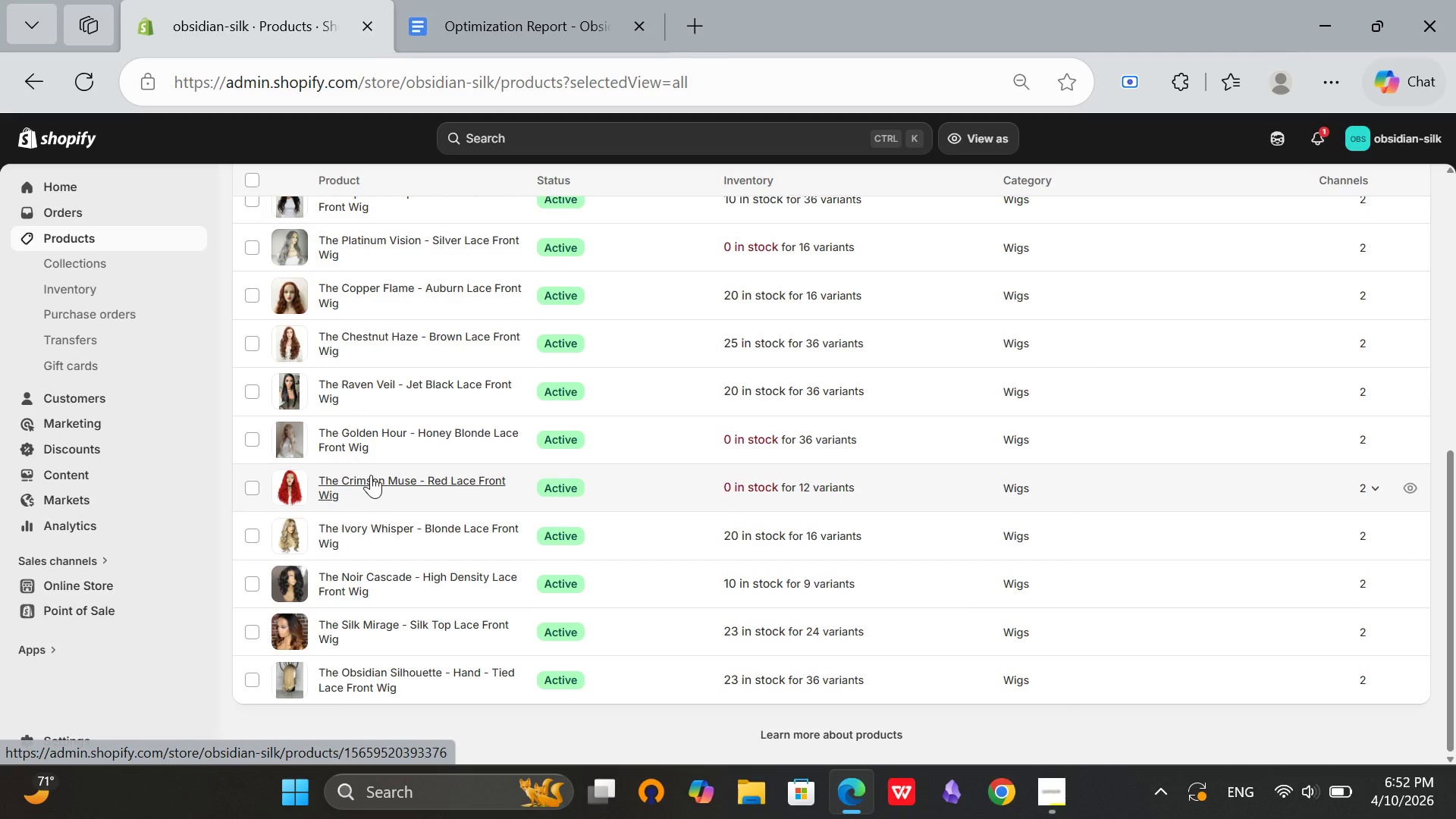 
mouse_move([408, 415])
 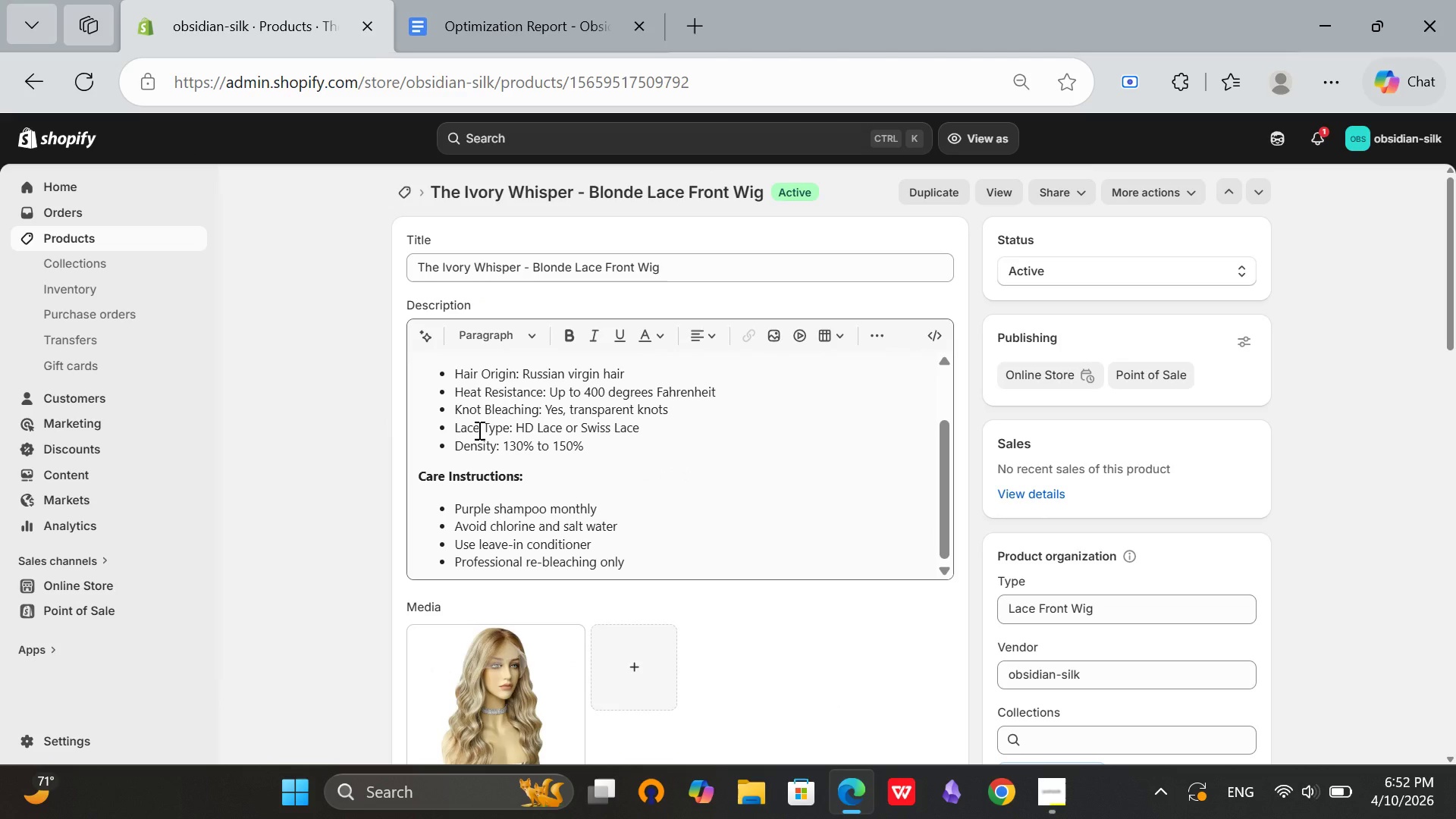 
scroll: coordinate [929, 554], scroll_direction: down, amount: 21.0
 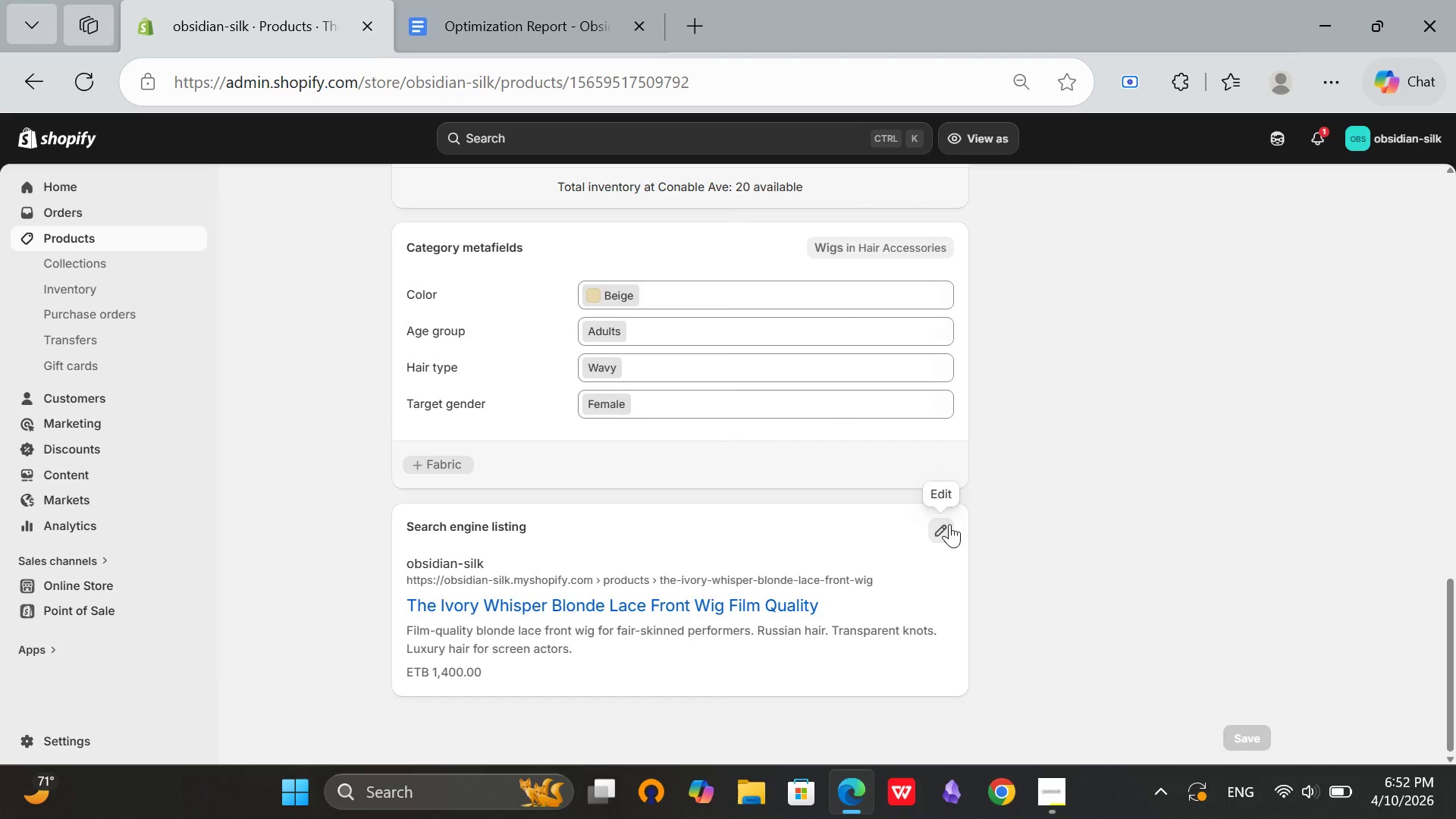 
left_click([949, 524])
 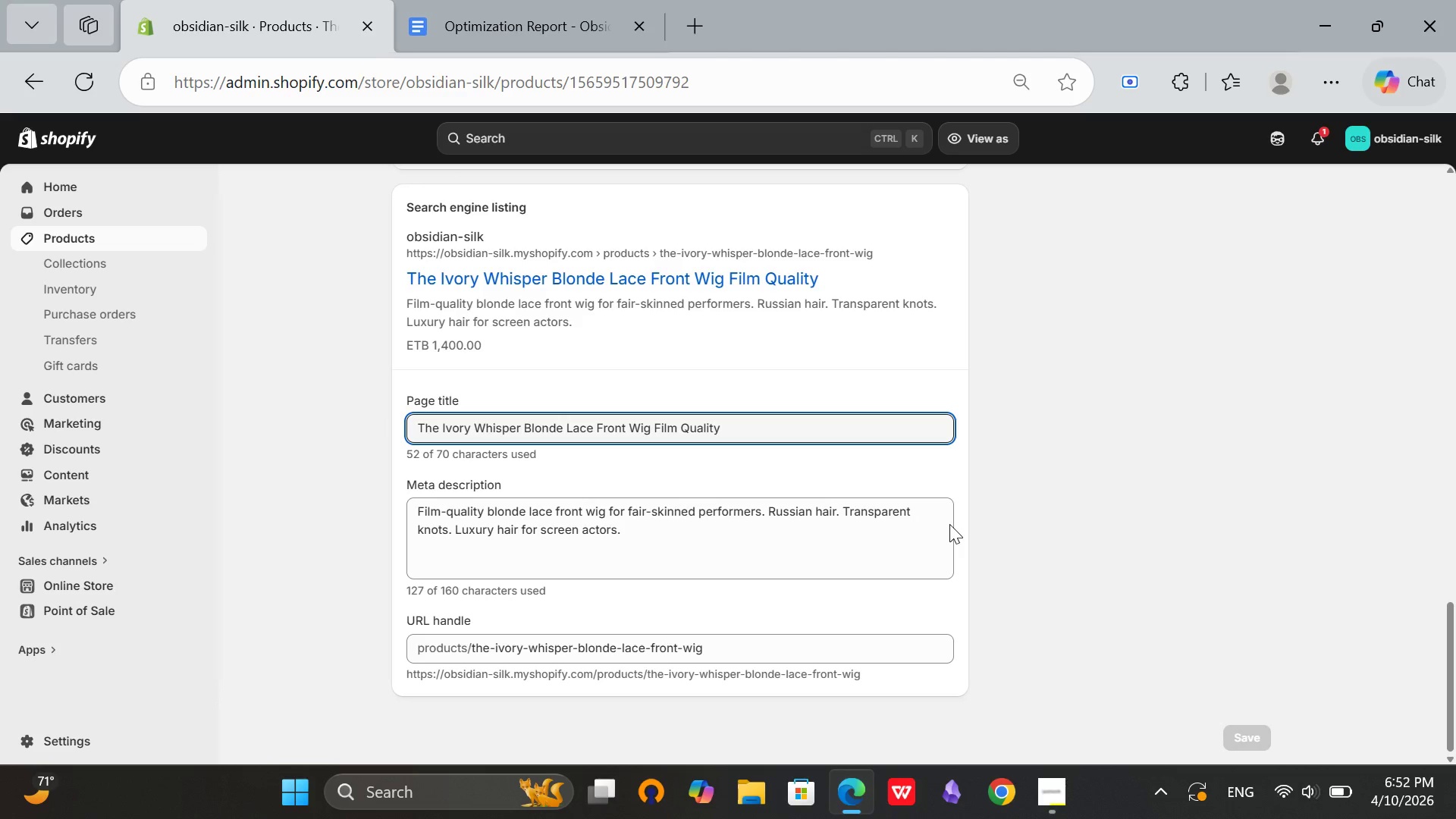 
scroll: coordinate [949, 524], scroll_direction: down, amount: 3.0
 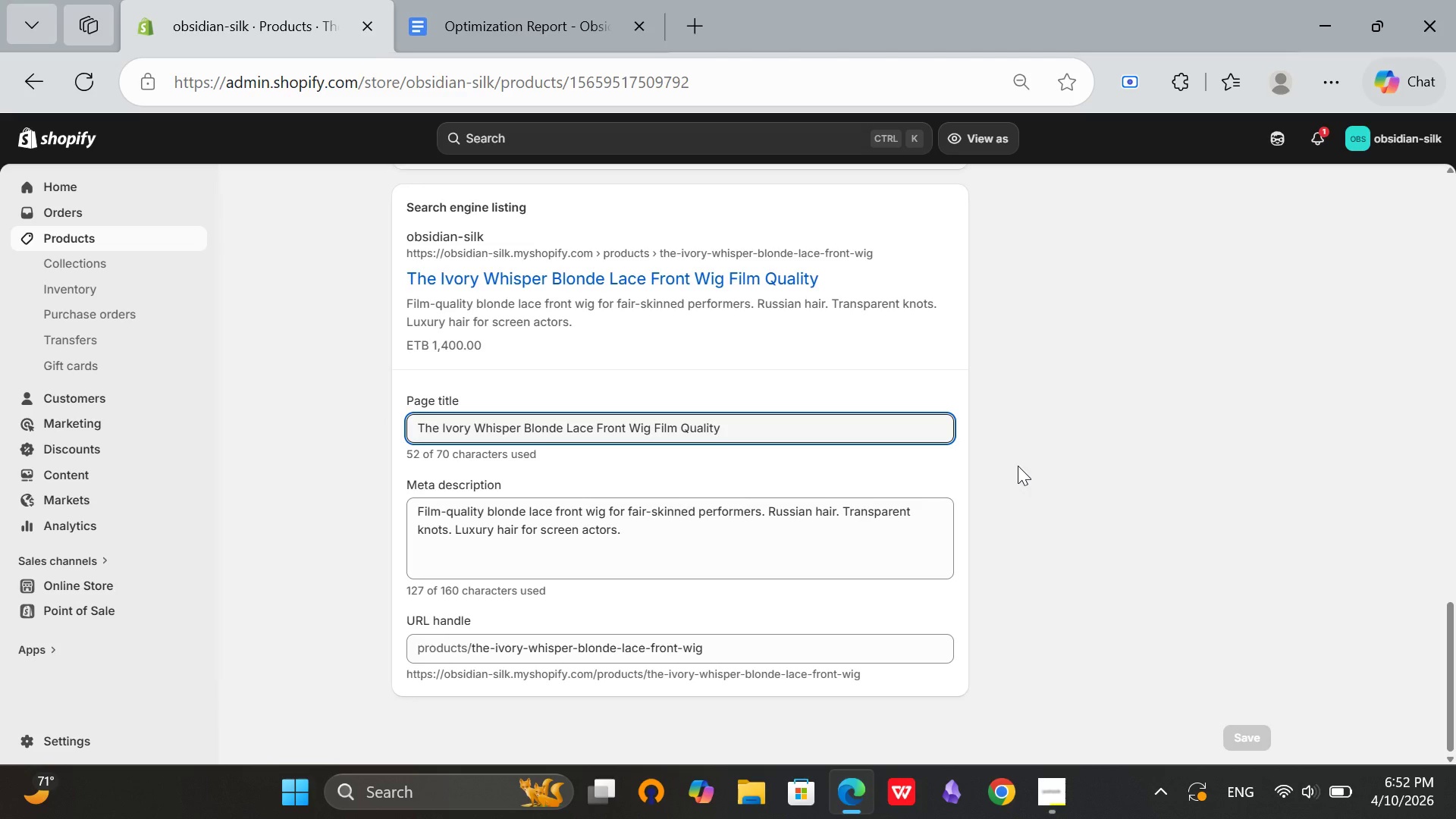 
key(Meta+Shift+ShiftRight)
 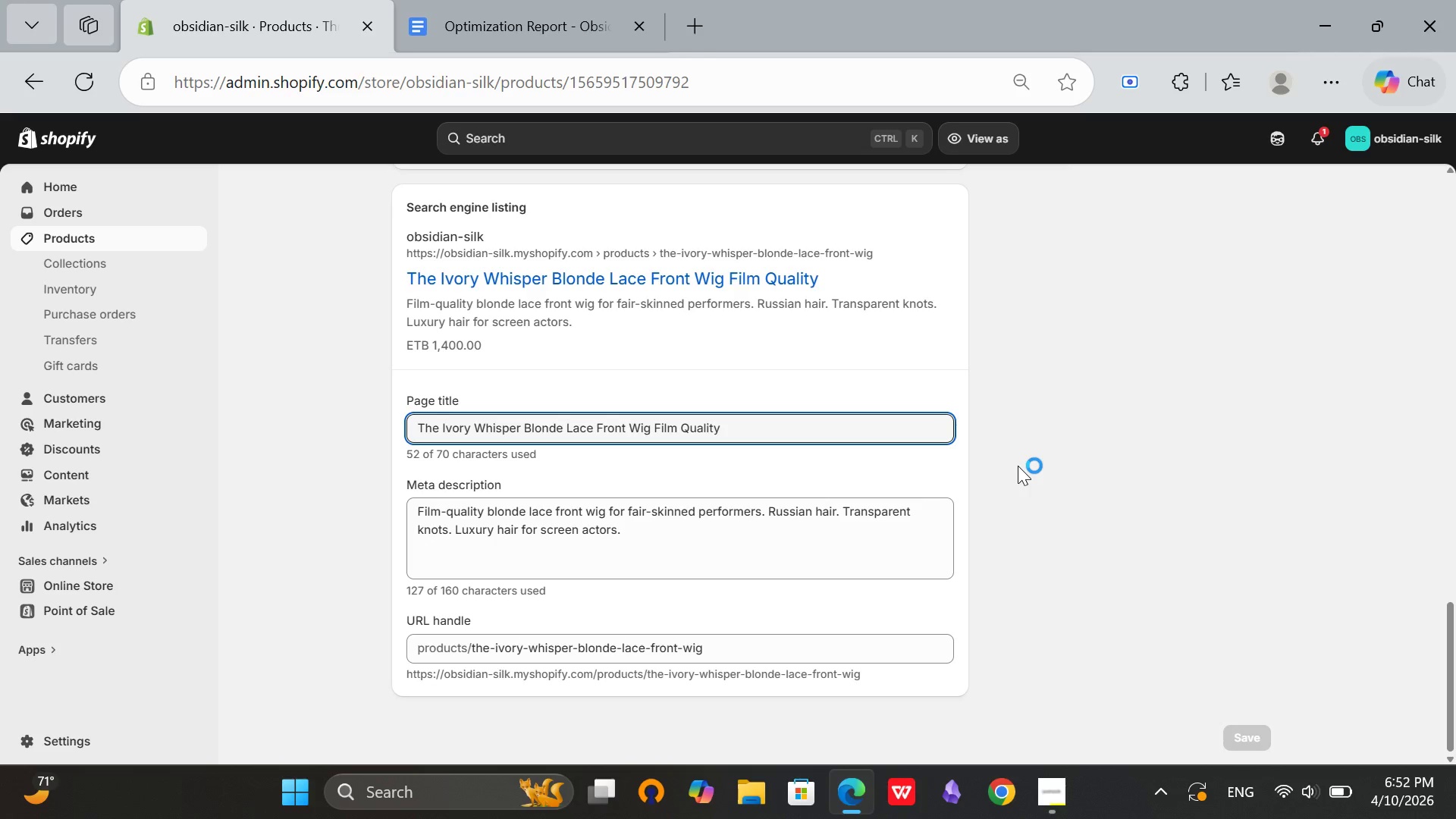 
key(Meta+Shift+S)
 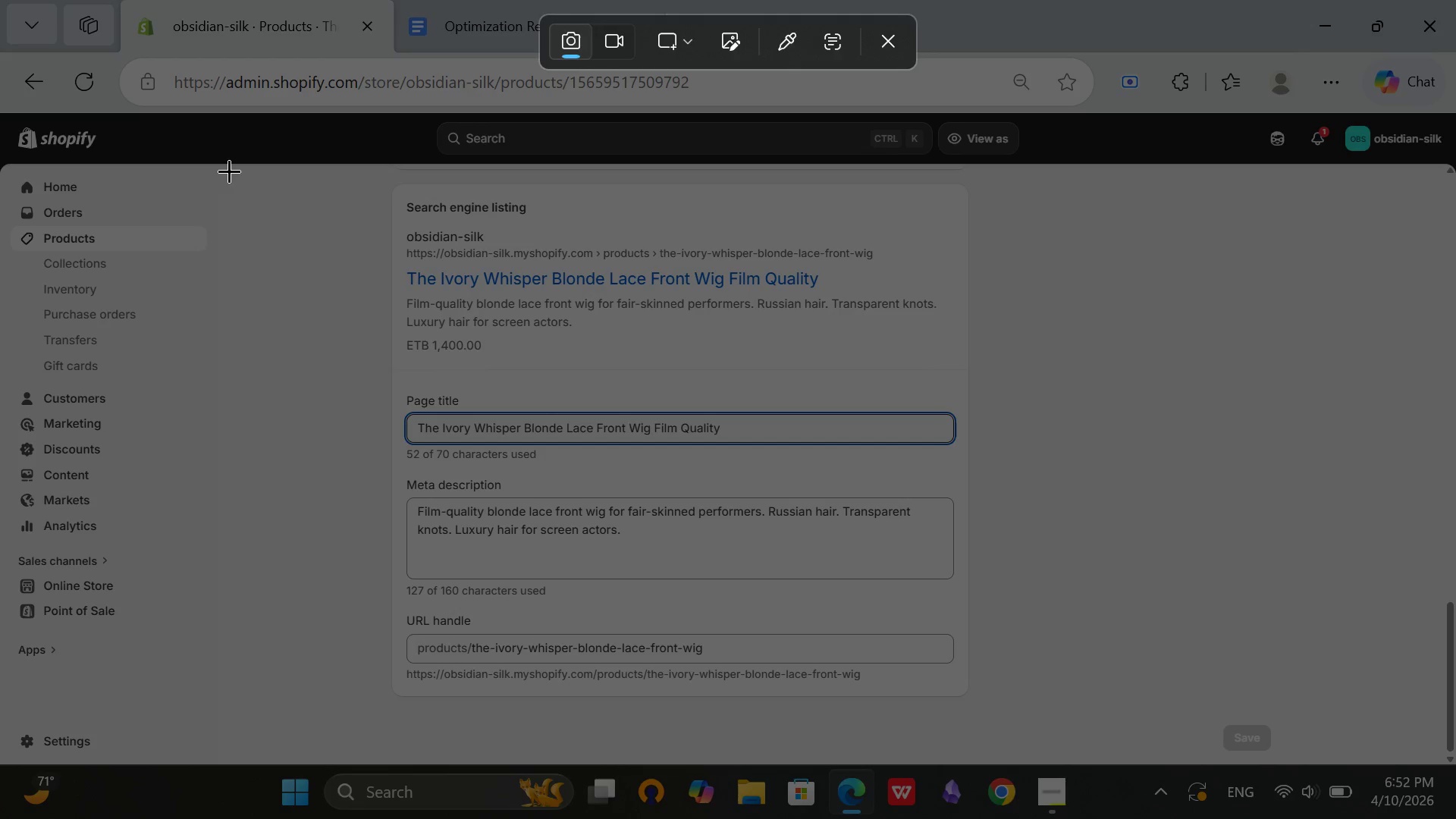 
left_click_drag(start_coordinate=[229, 171], to_coordinate=[1450, 750])
 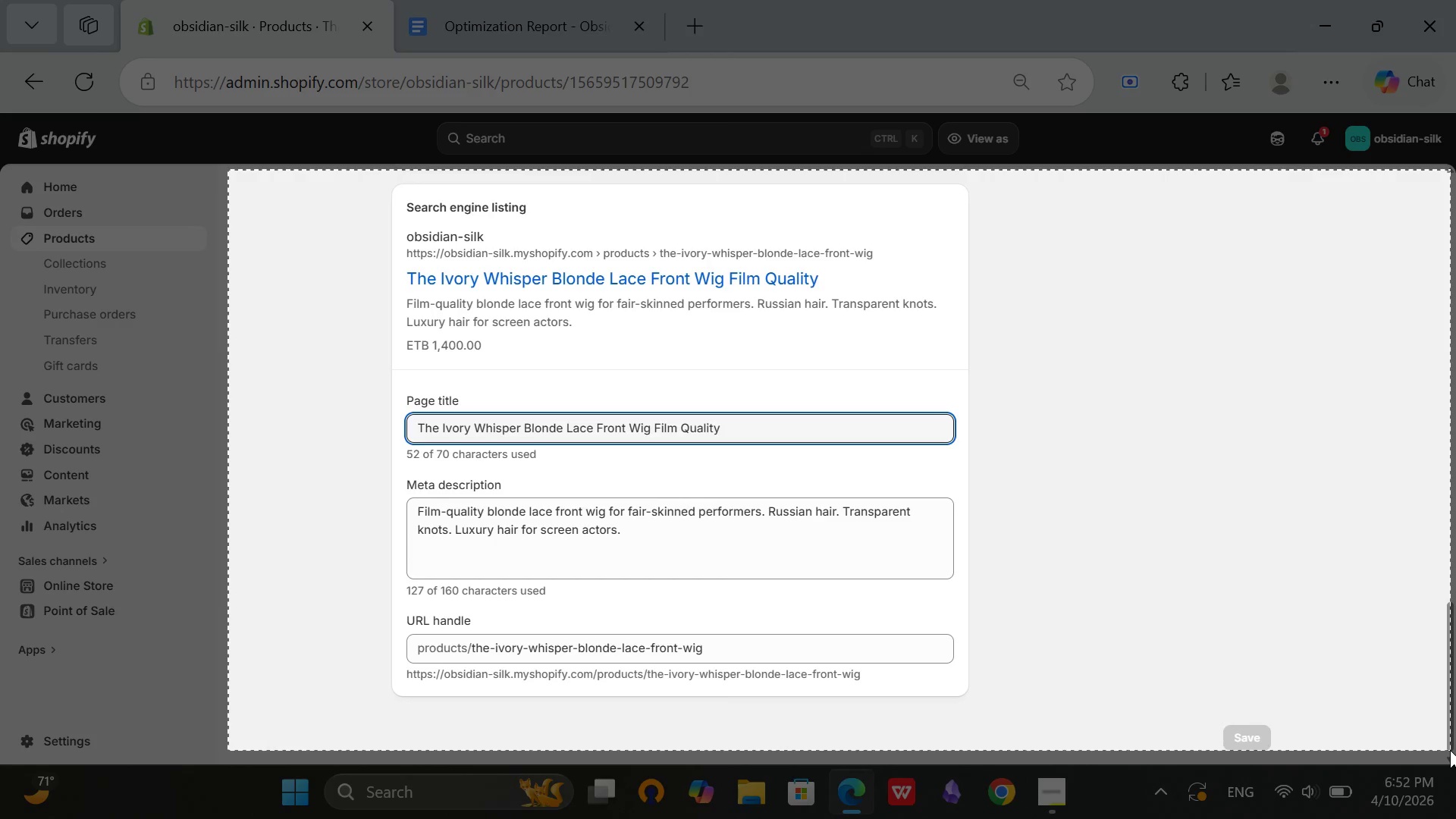 
left_click([468, 0])
 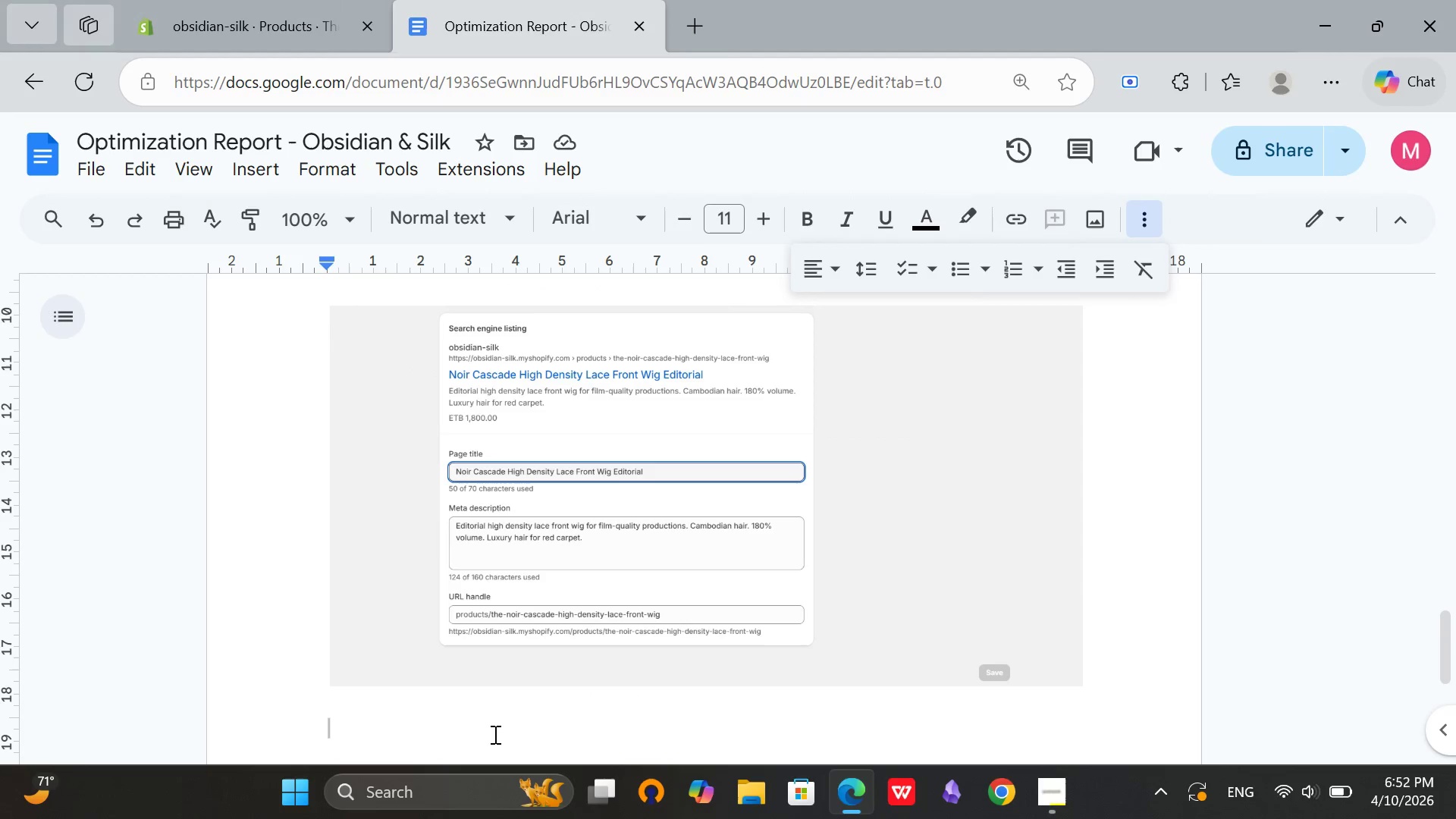 
key(Control+V)
 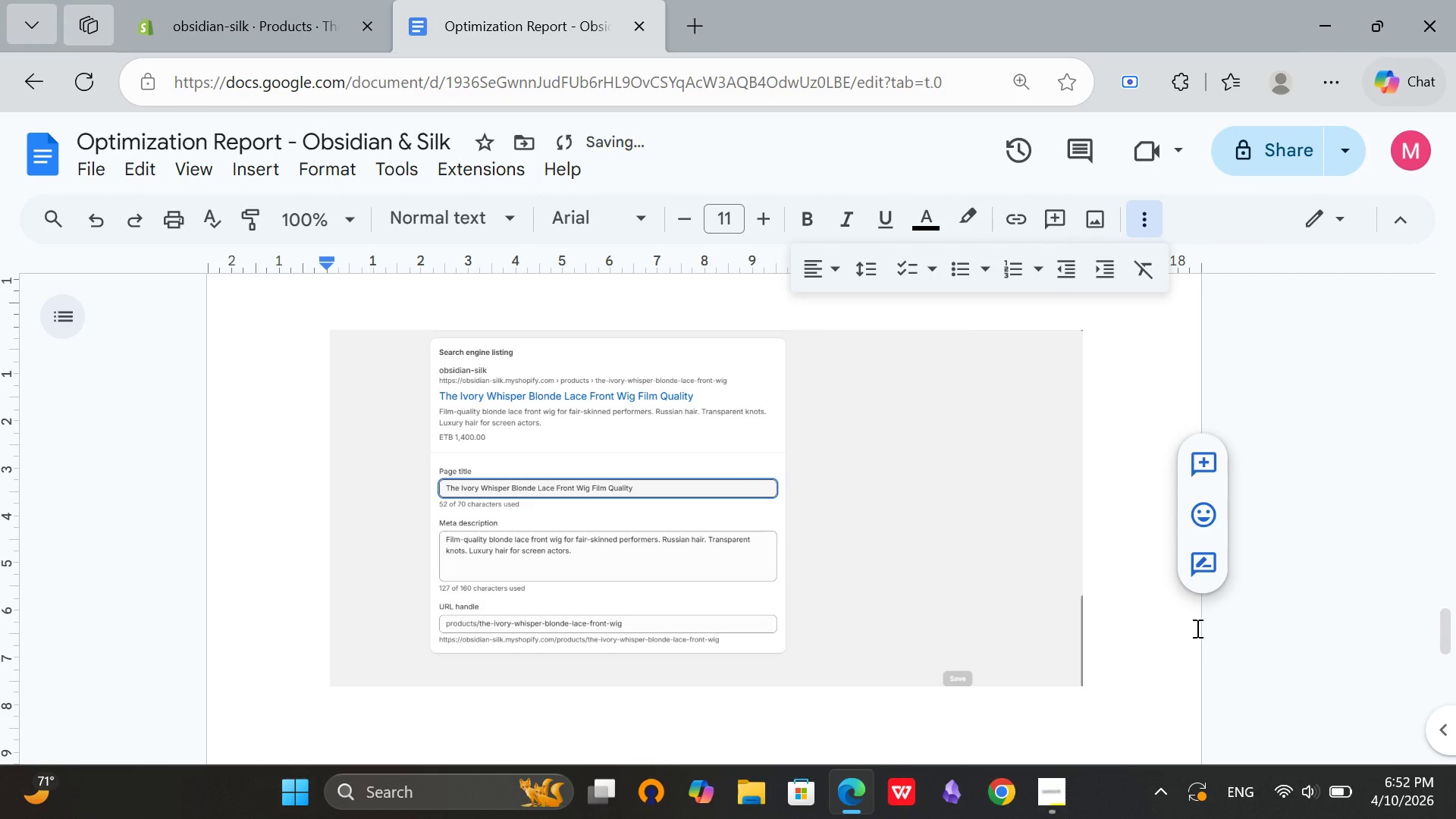 
key(Enter)
 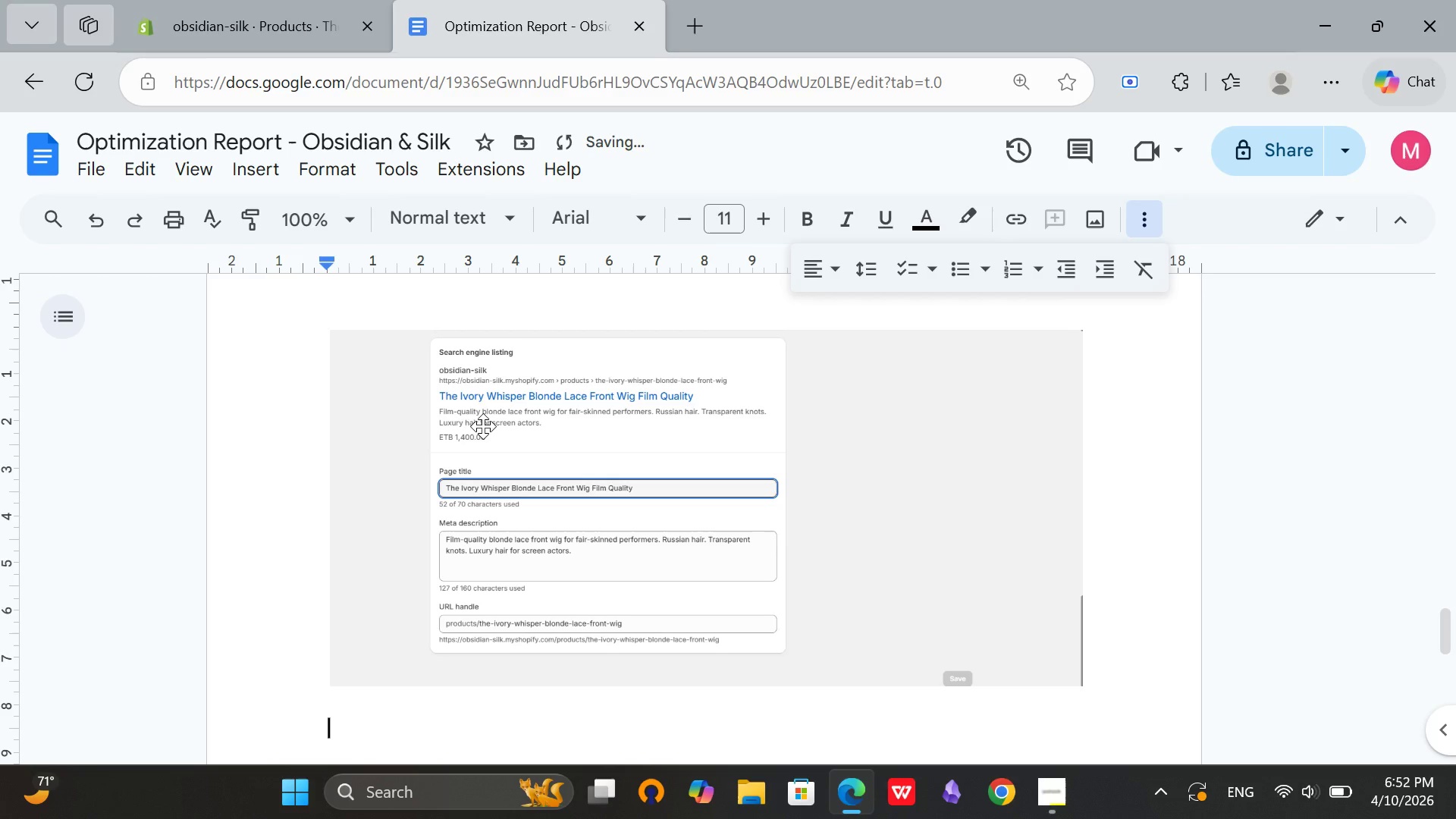 
key(Enter)
 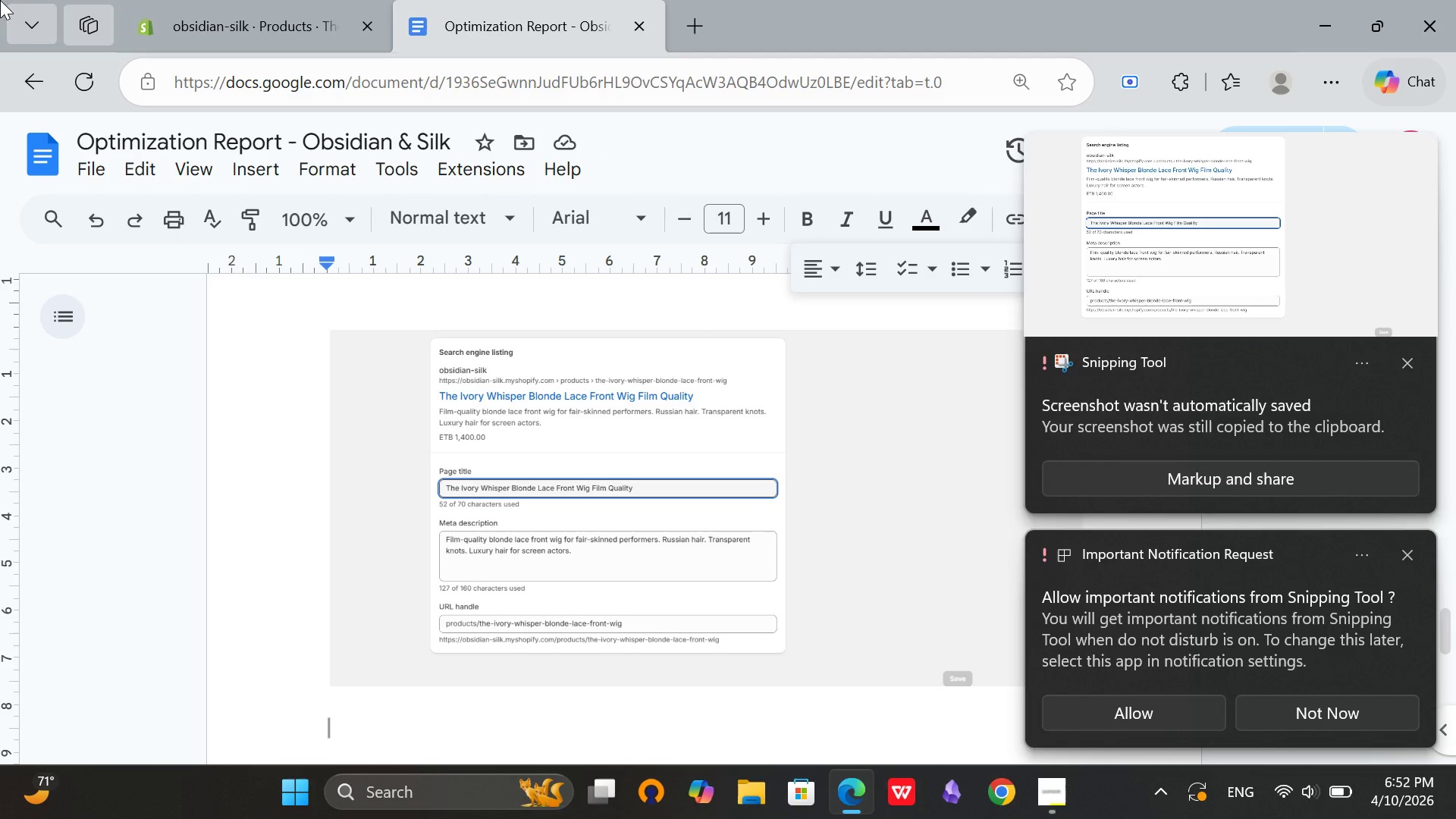 
wait(5.44)
 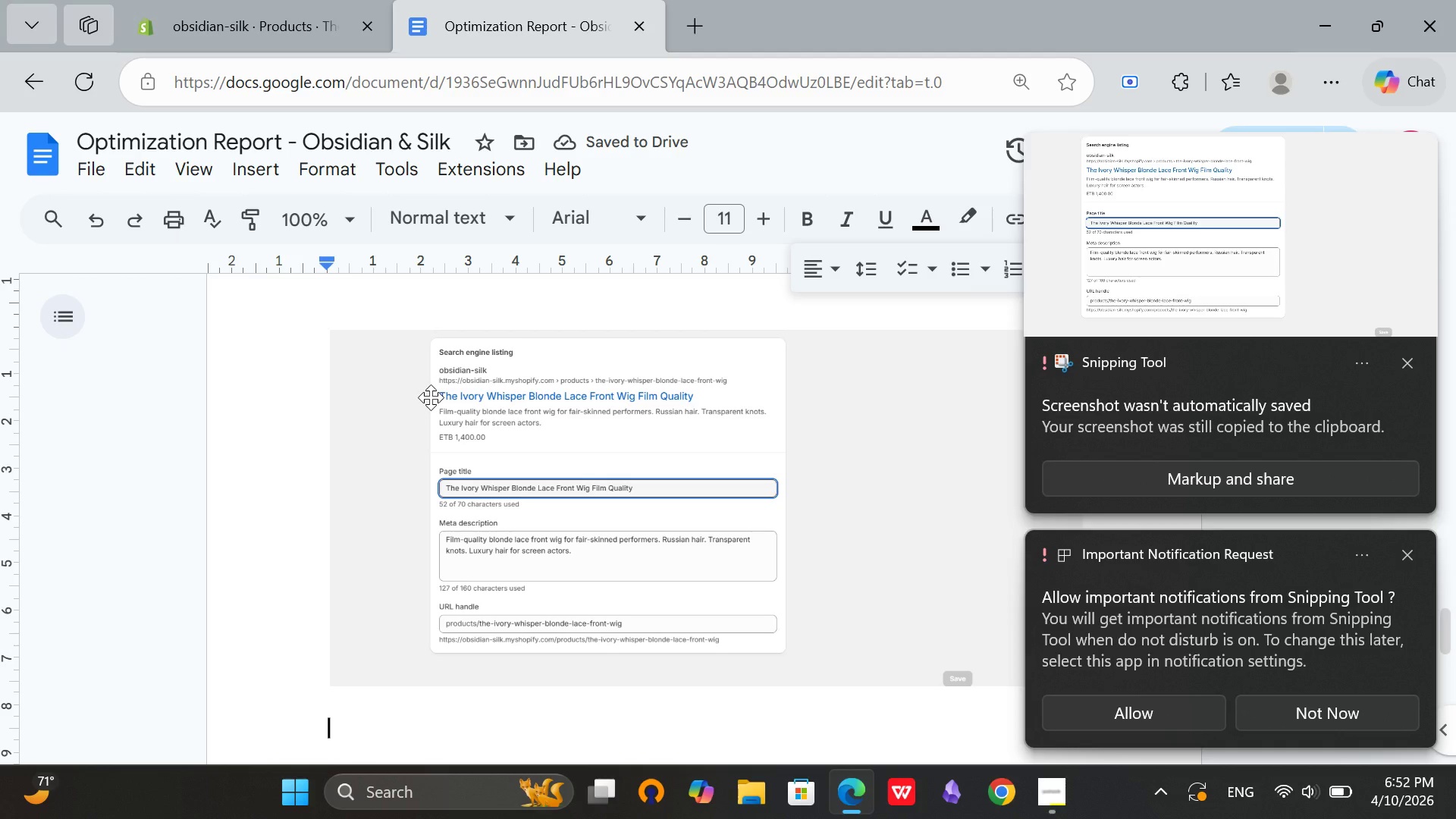 
left_click([214, 0])
 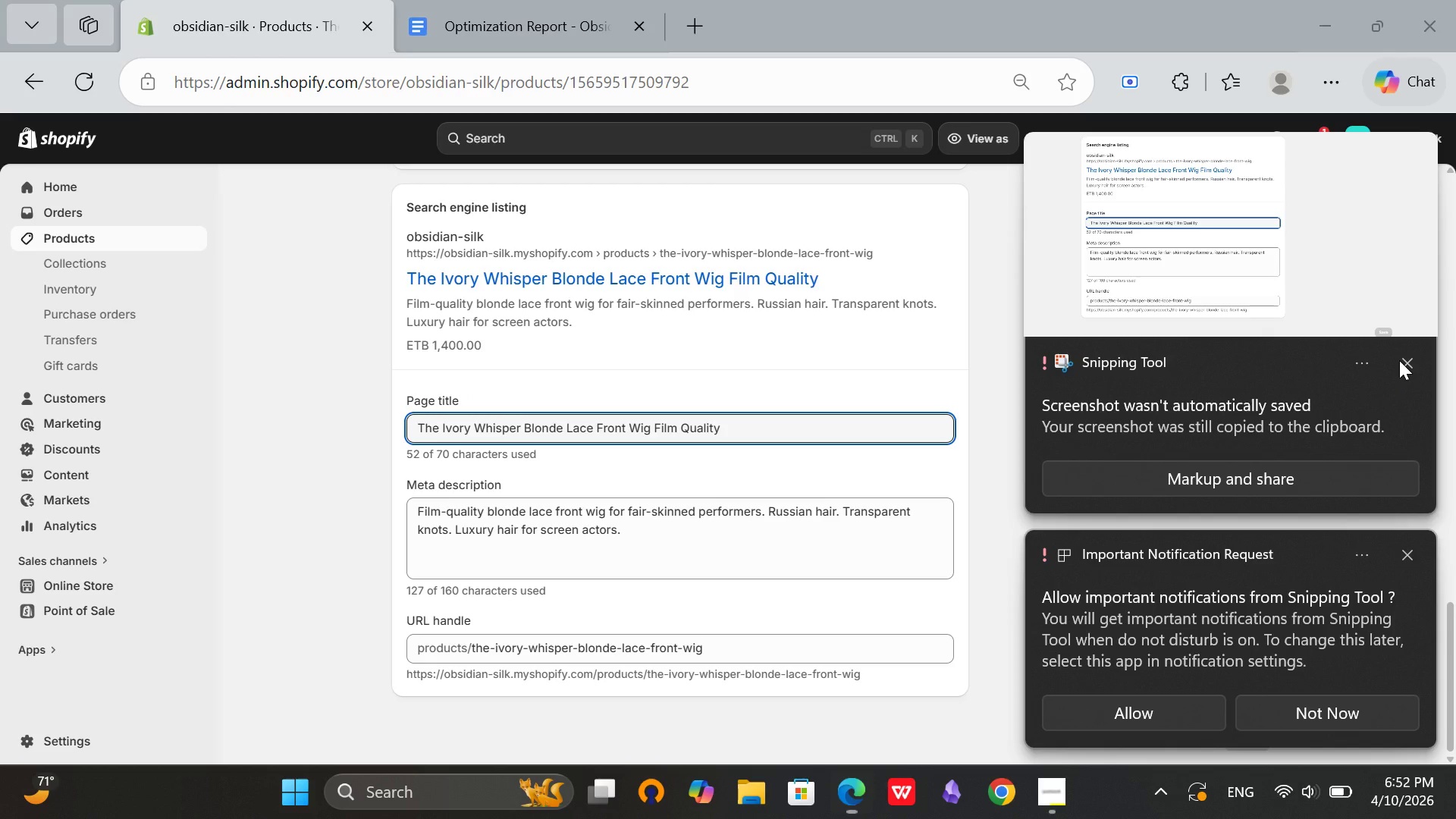 
left_click([1399, 360])
 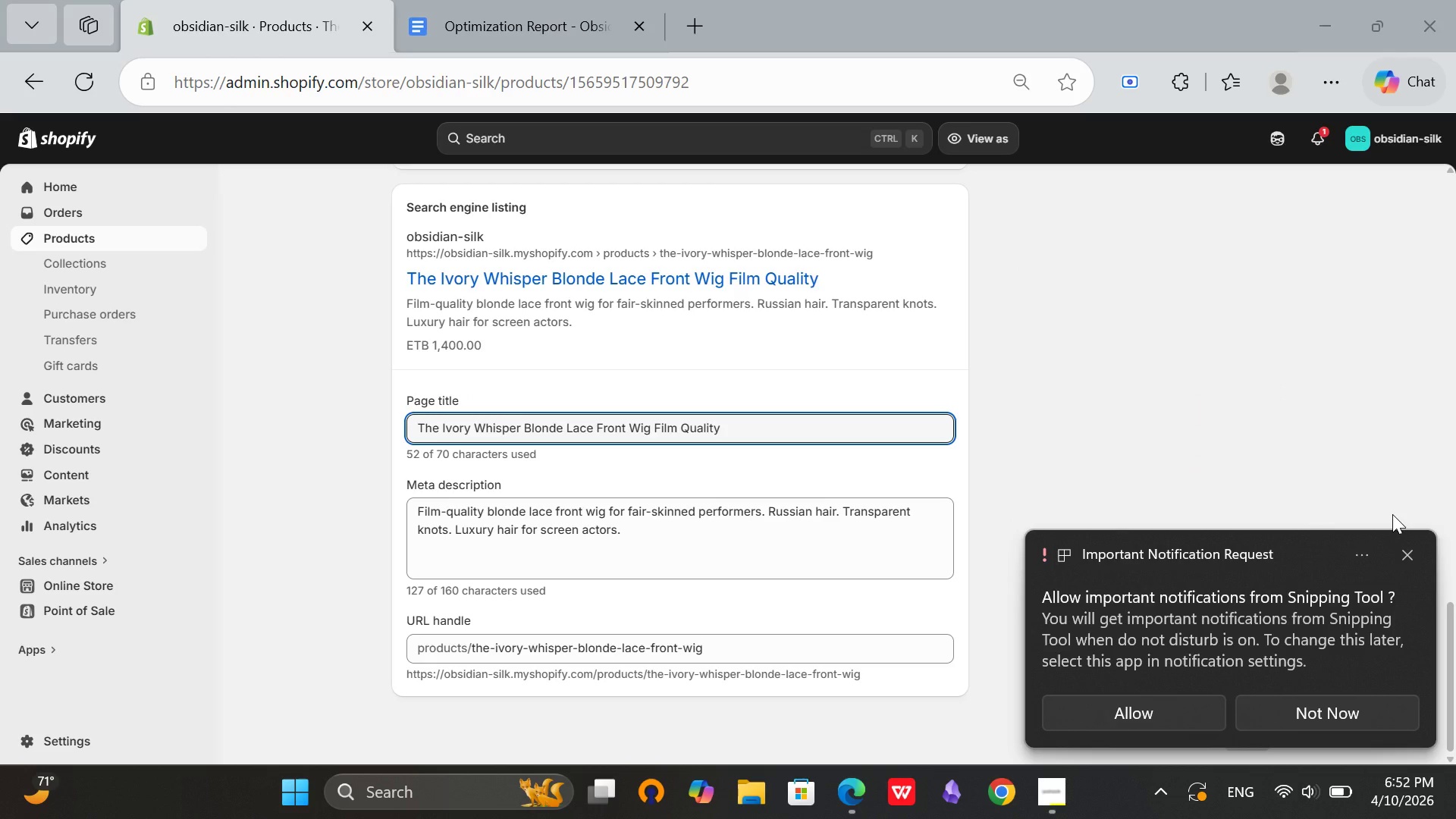 
mouse_move([1389, 551])
 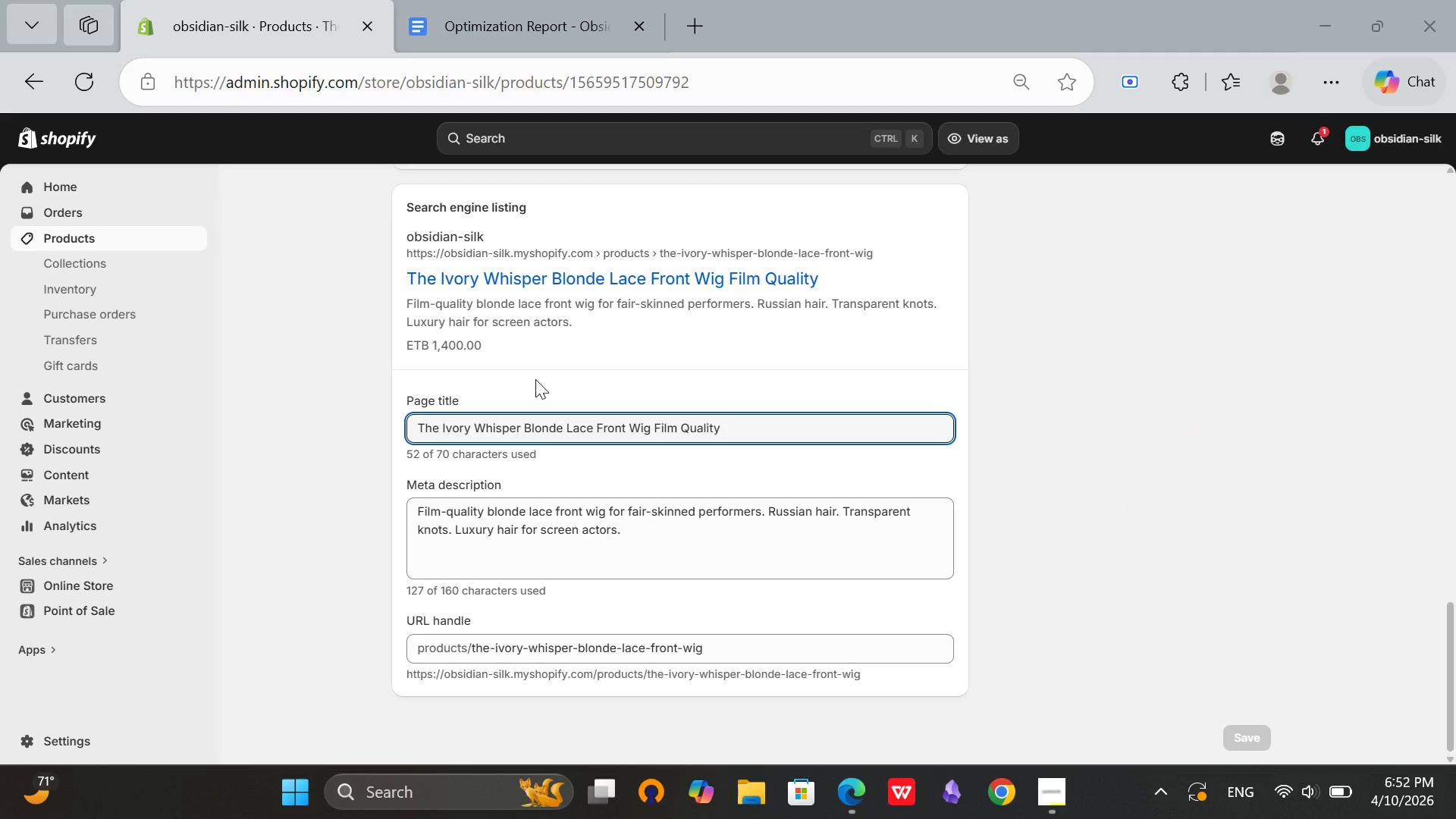 
left_click([1410, 556])
 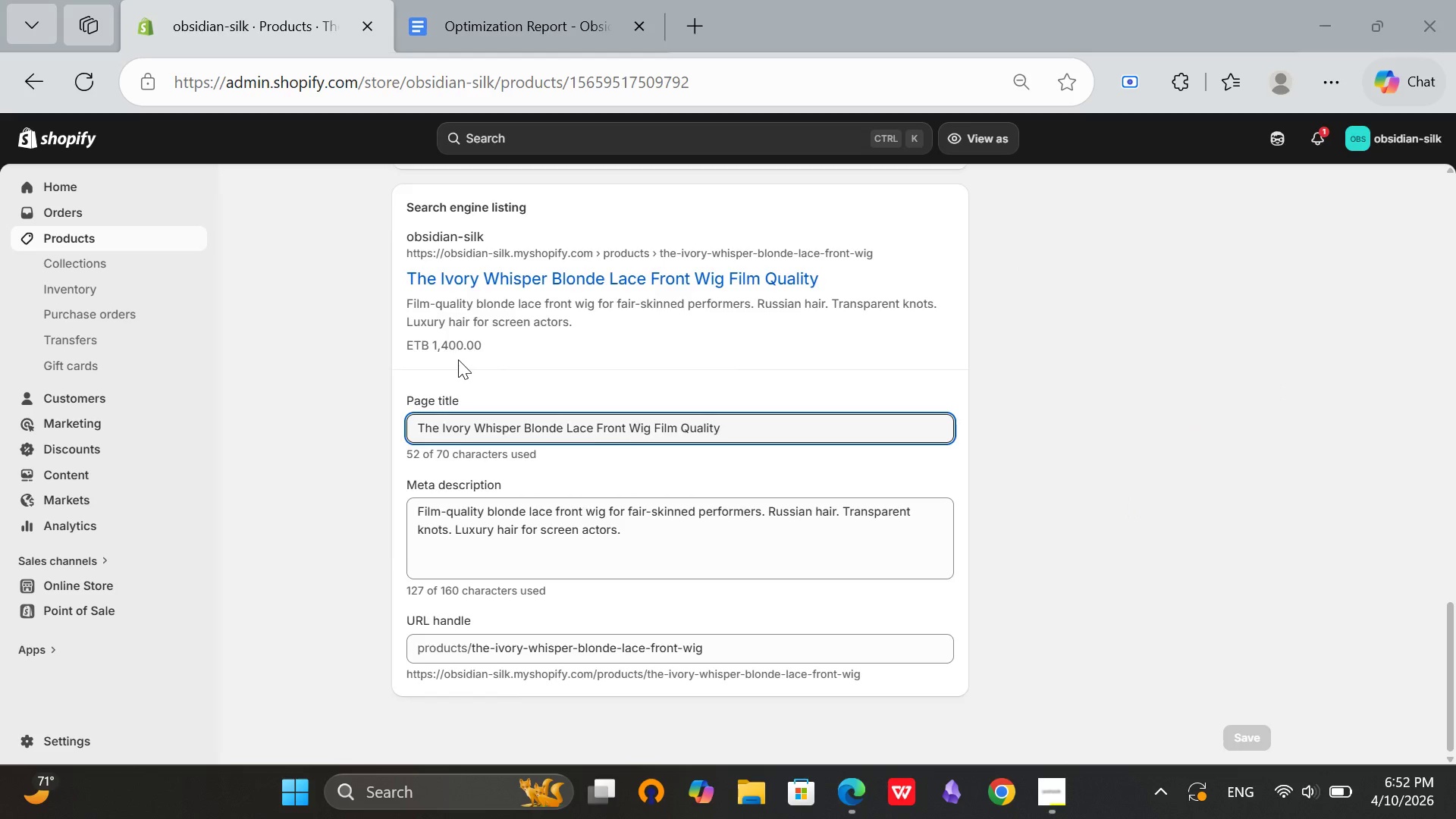 
scroll: coordinate [1455, 362], scroll_direction: up, amount: 22.0
 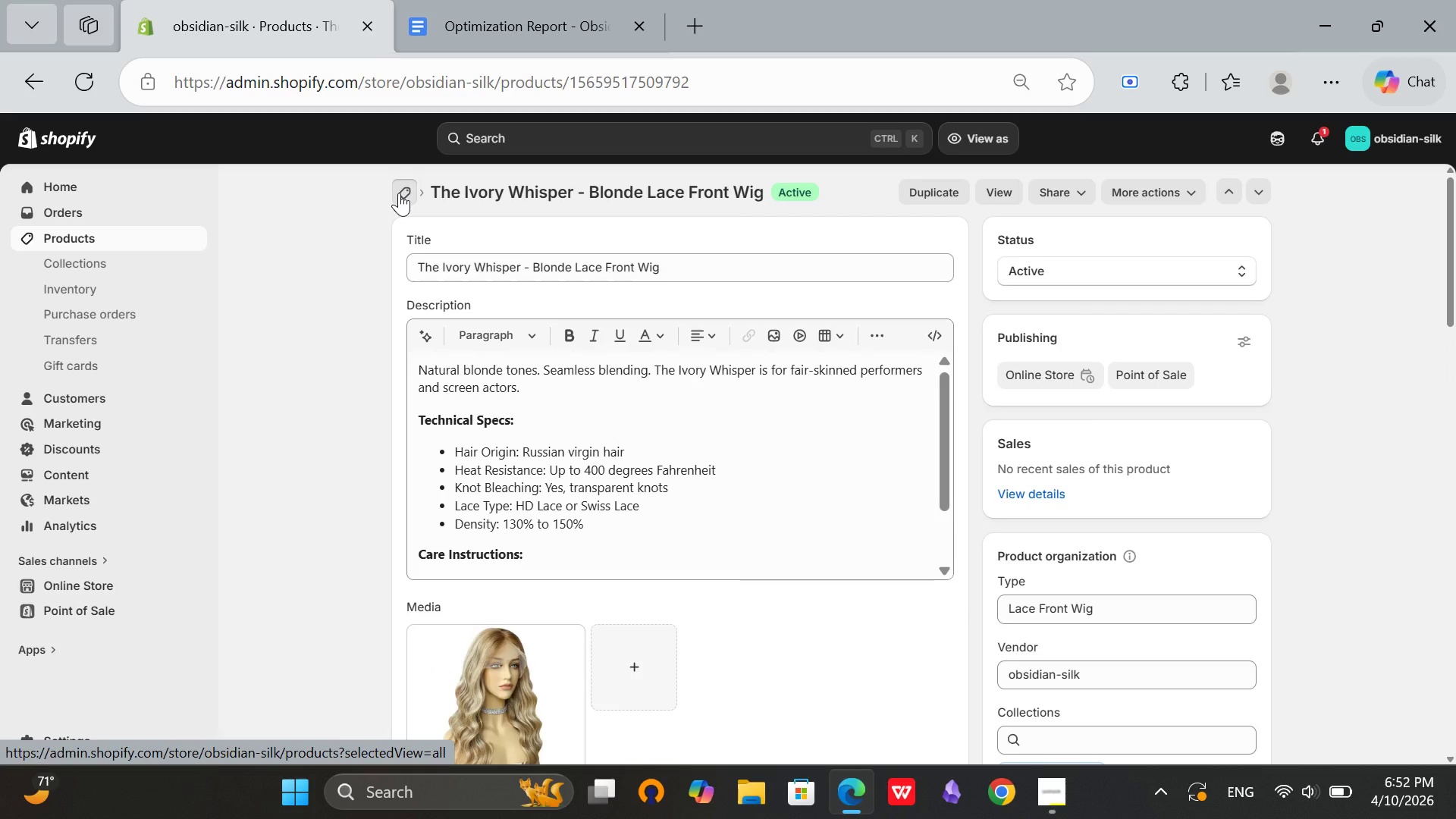 
left_click([399, 193])
 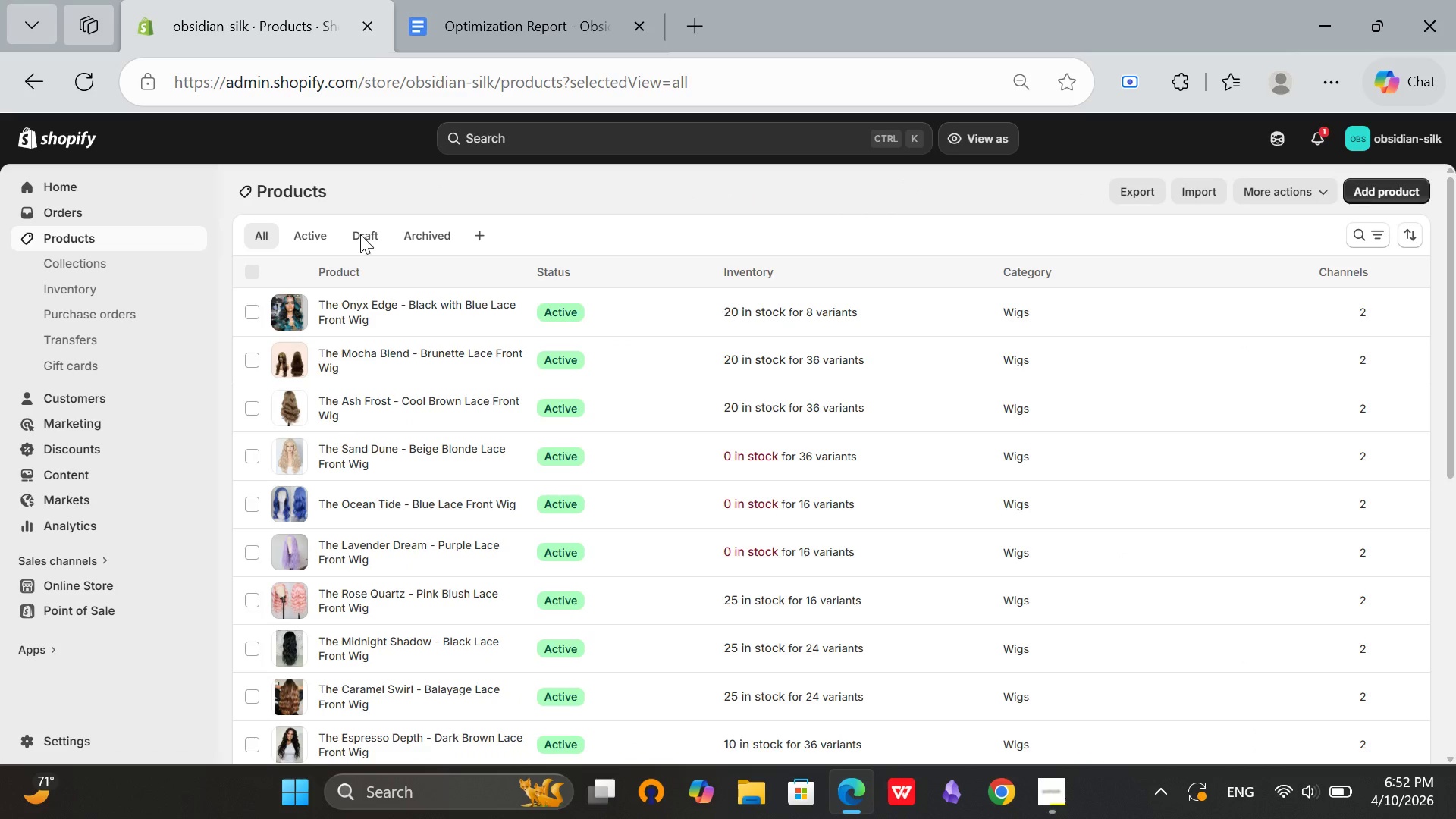 
scroll: coordinate [484, 507], scroll_direction: down, amount: 14.0
 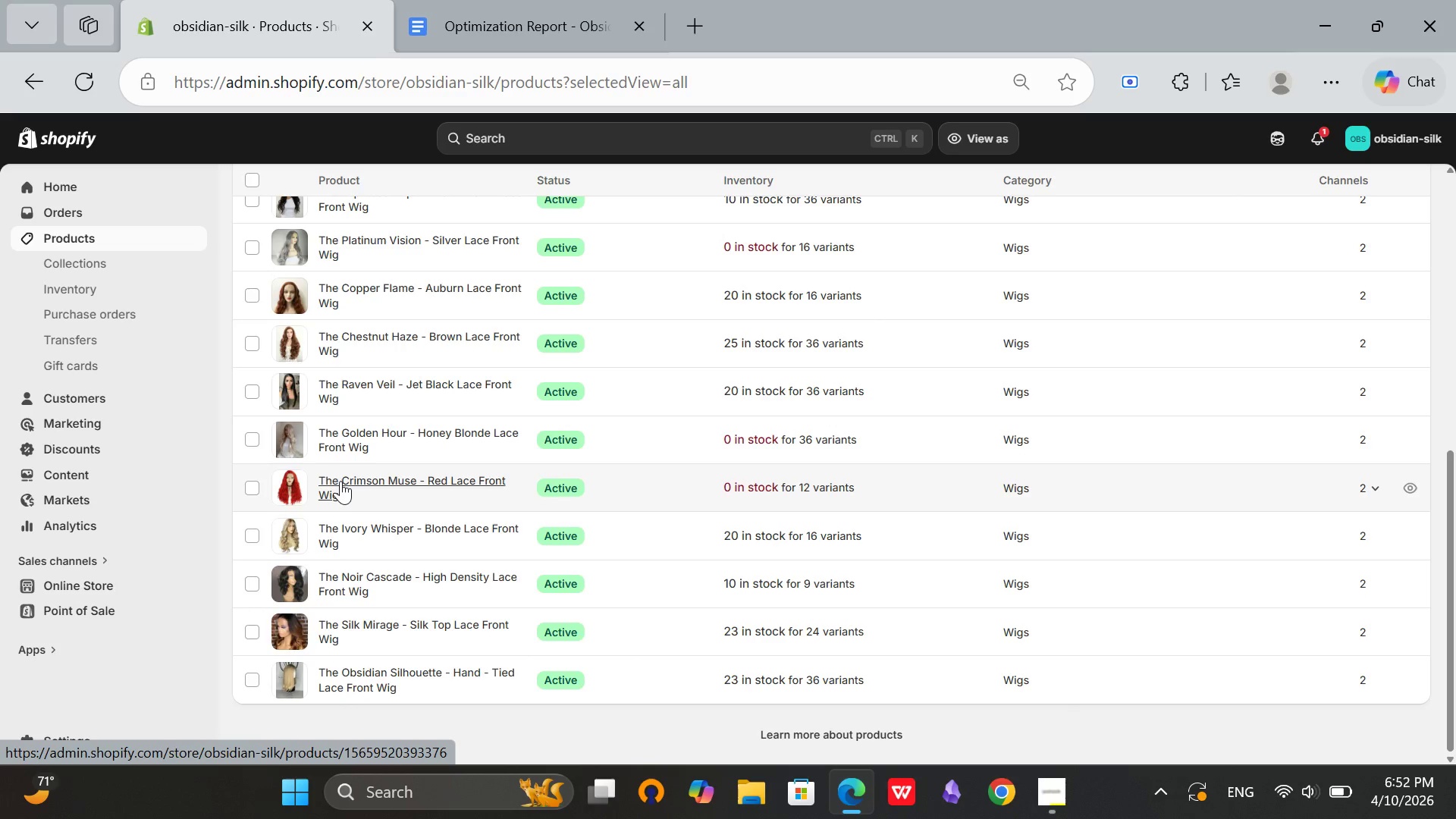 
left_click([340, 481])
 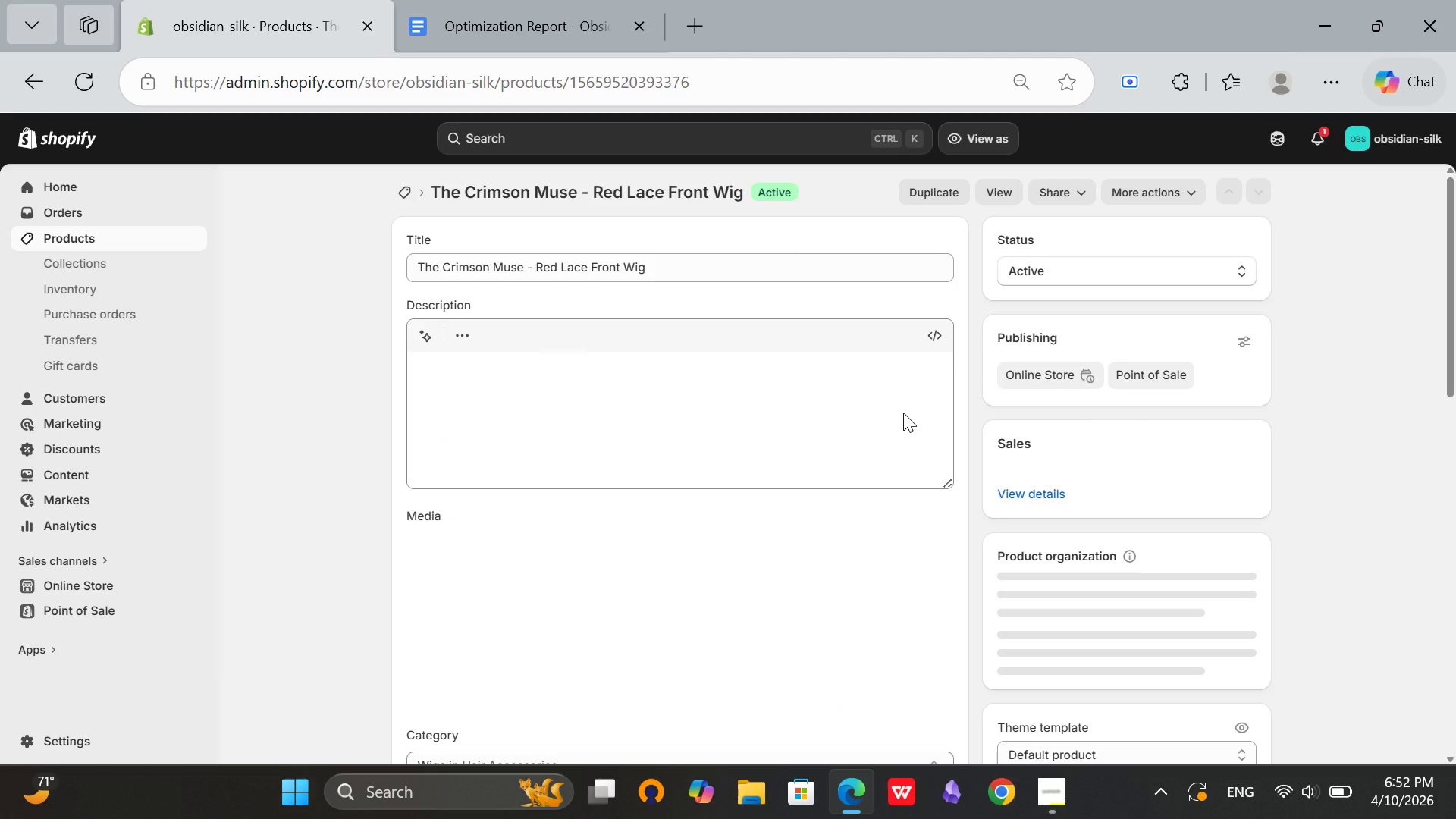 
scroll: coordinate [1329, 441], scroll_direction: down, amount: 30.0
 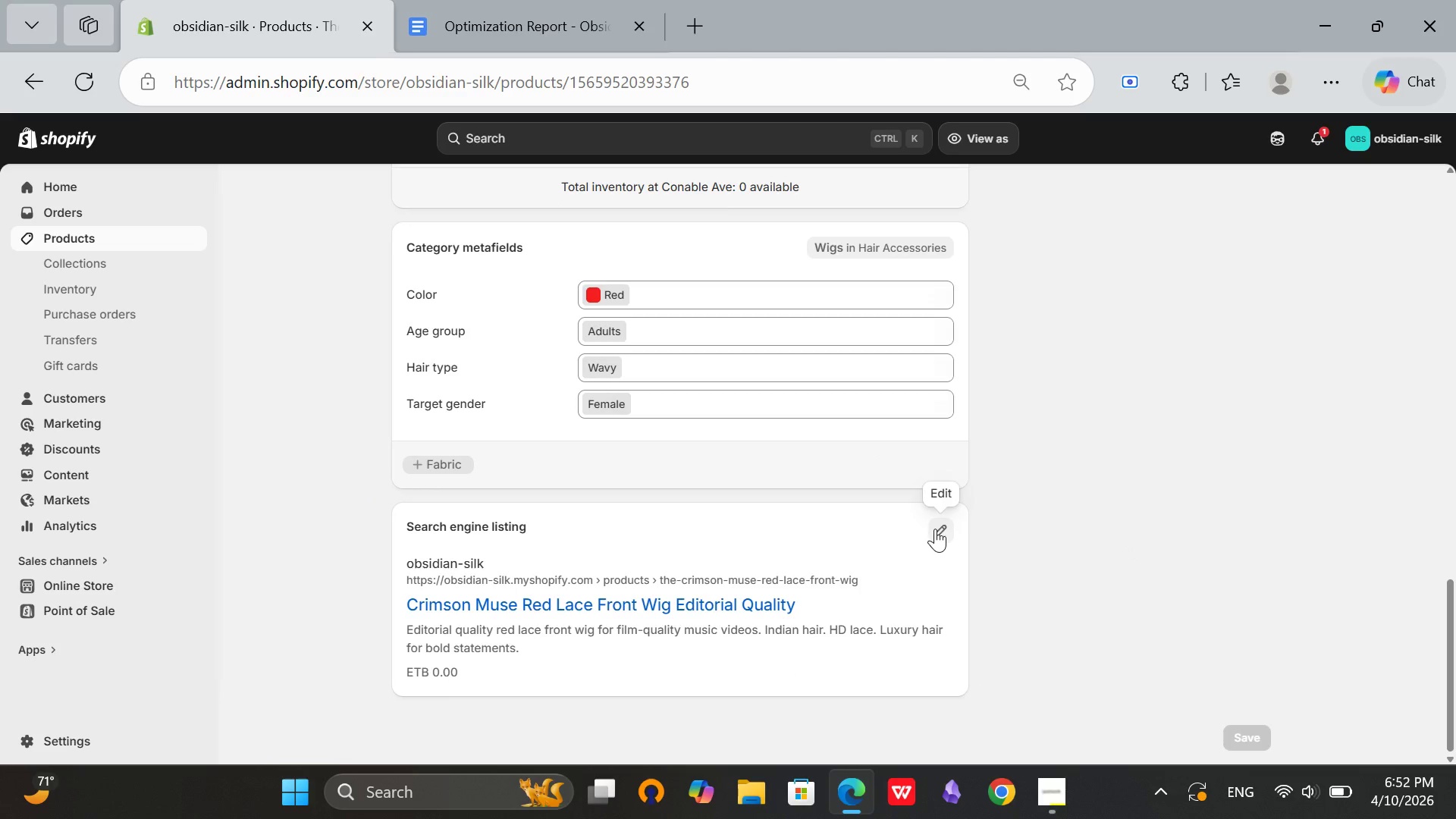 
left_click([935, 529])
 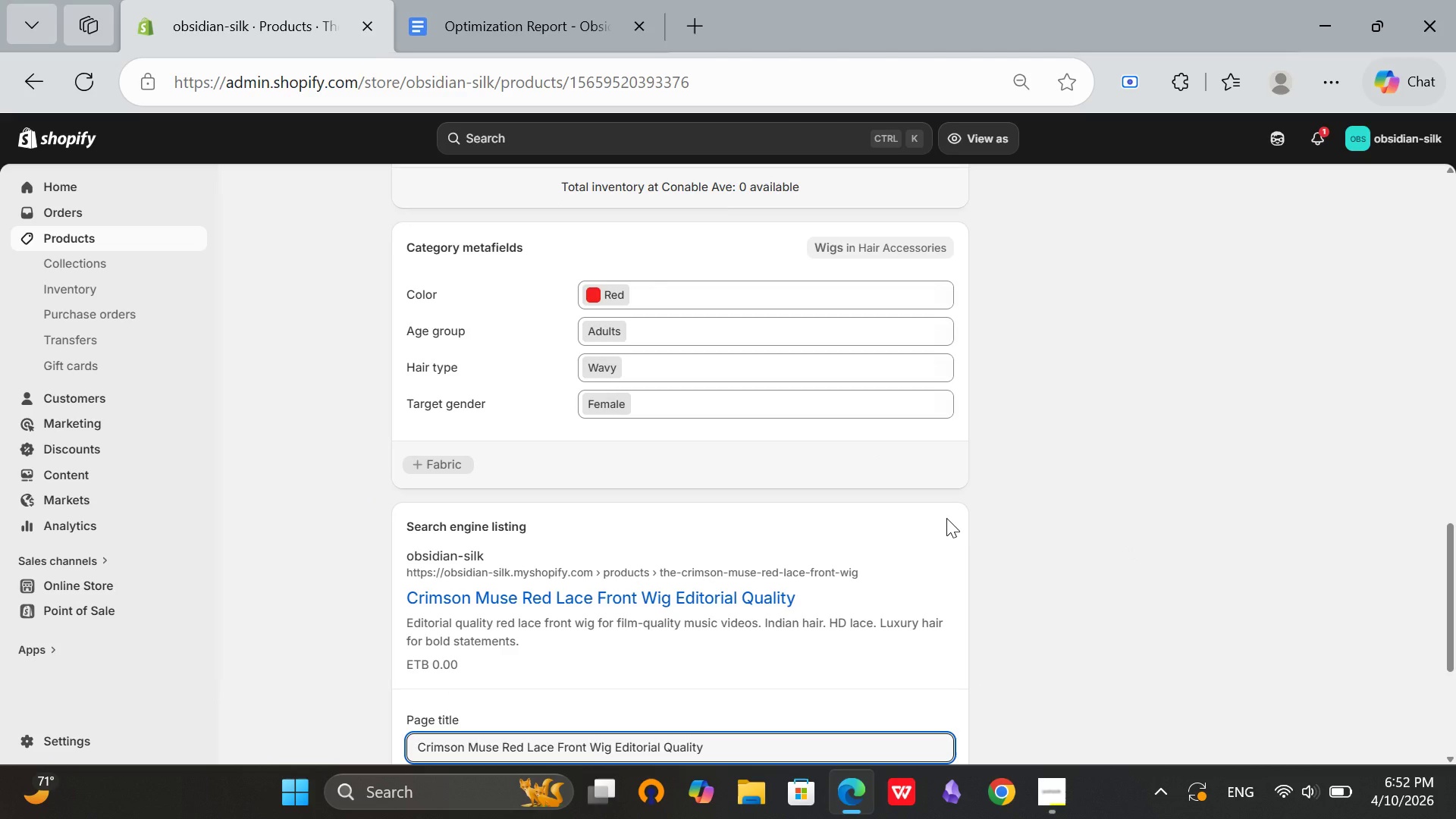 
scroll: coordinate [968, 508], scroll_direction: down, amount: 5.0
 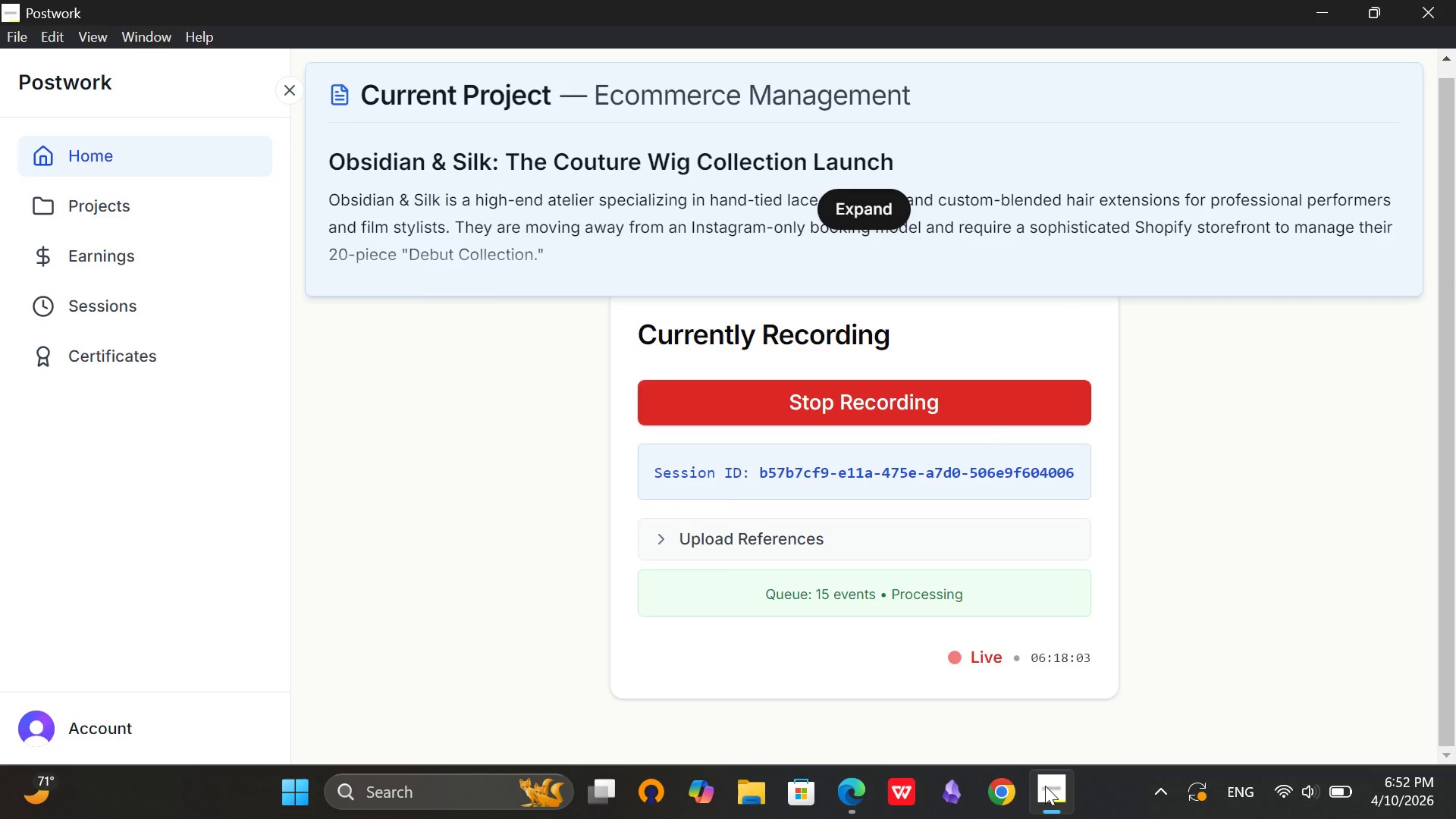 
left_click([1045, 786])
 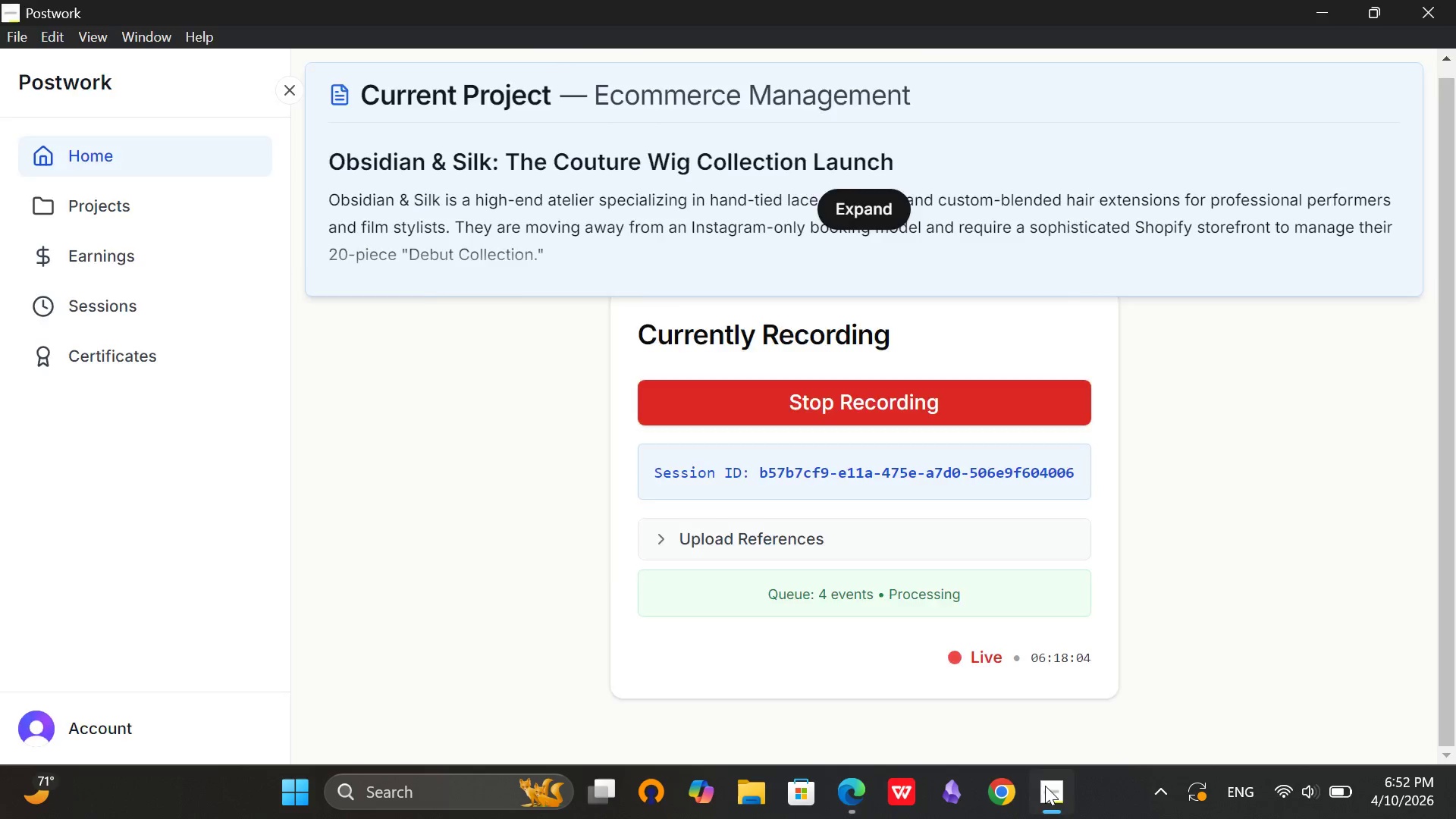 
left_click([1045, 786])
 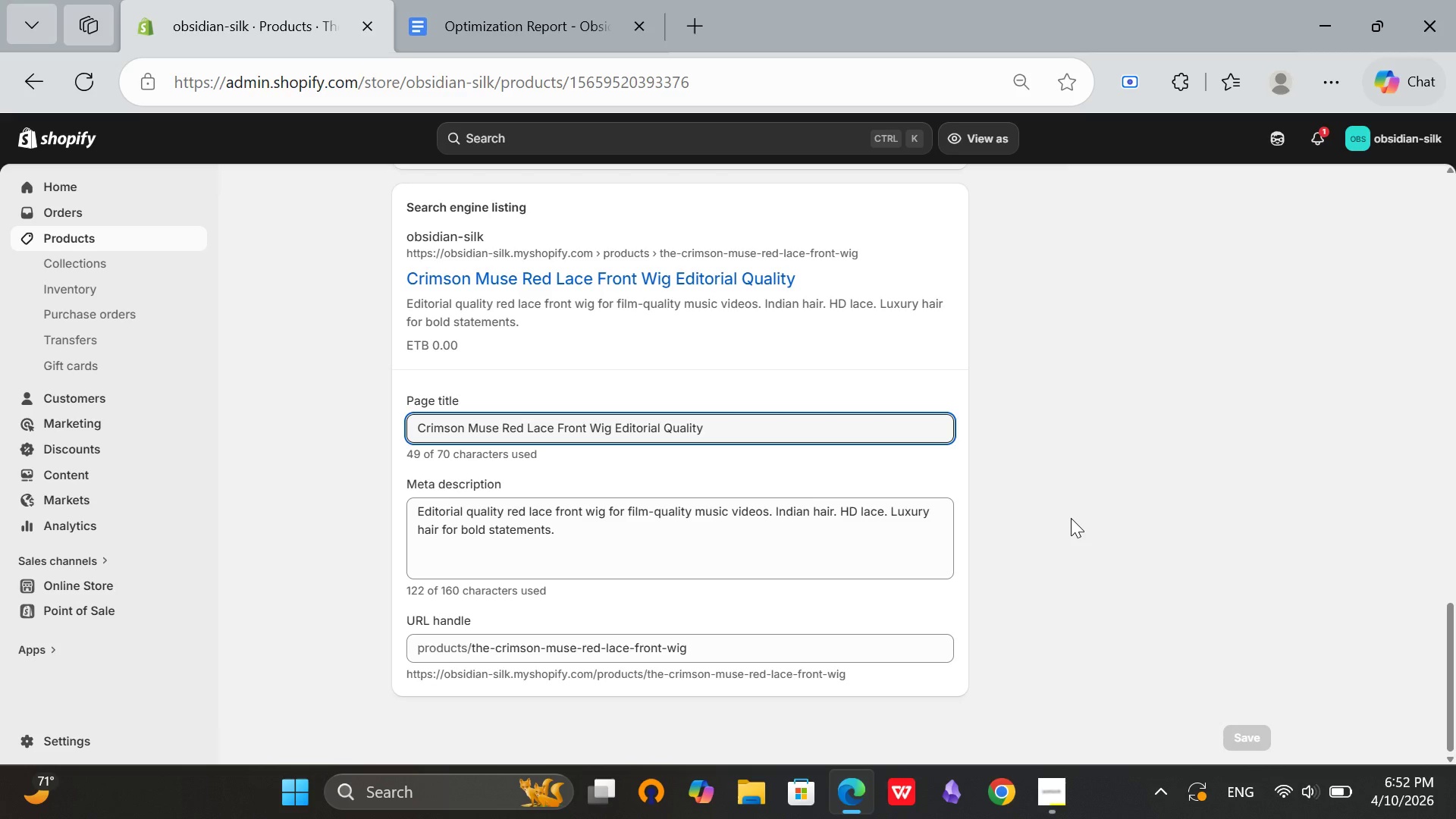 
key(Meta+Shift+ShiftRight)
 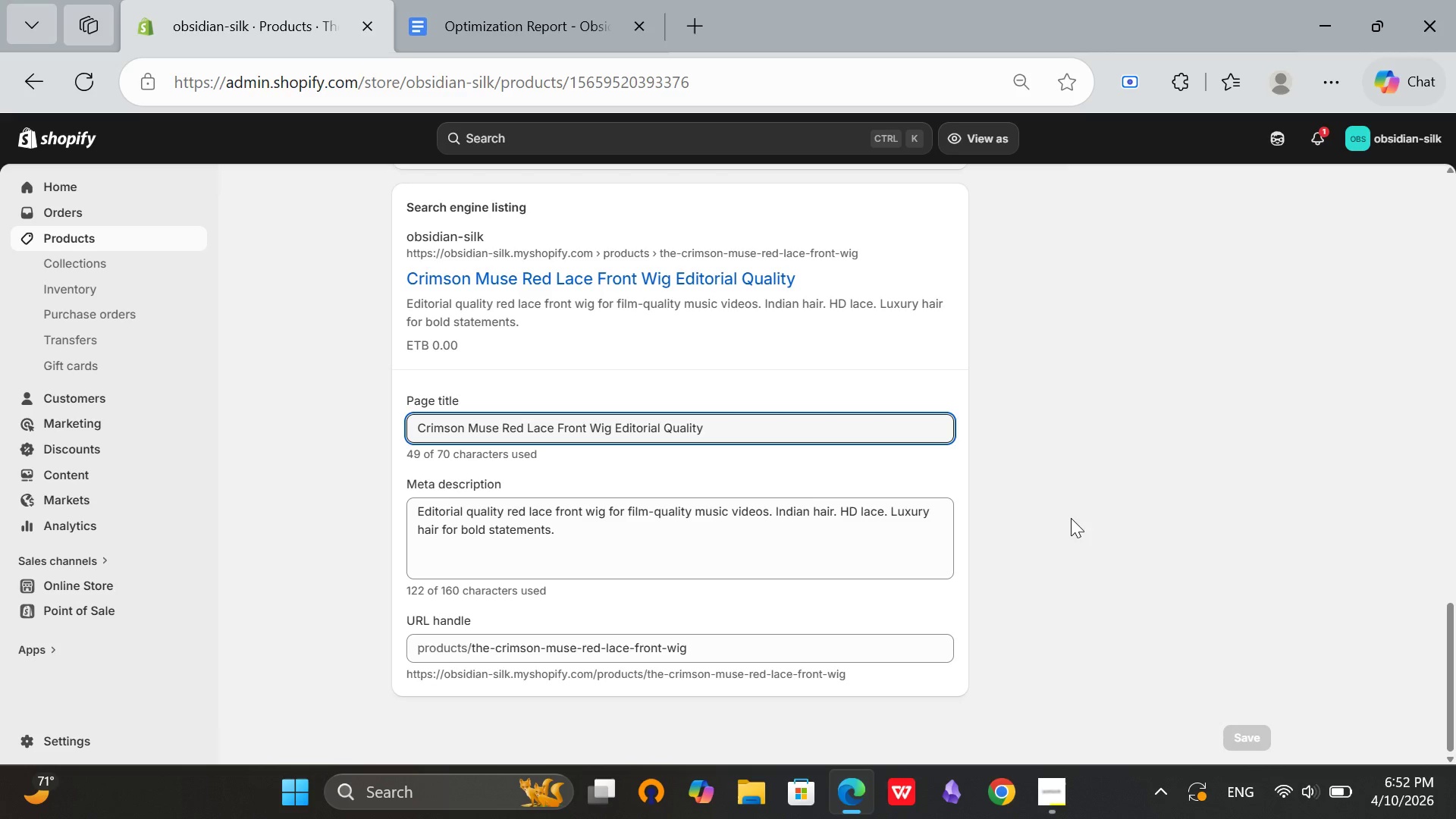 
key(Meta+Shift+S)
 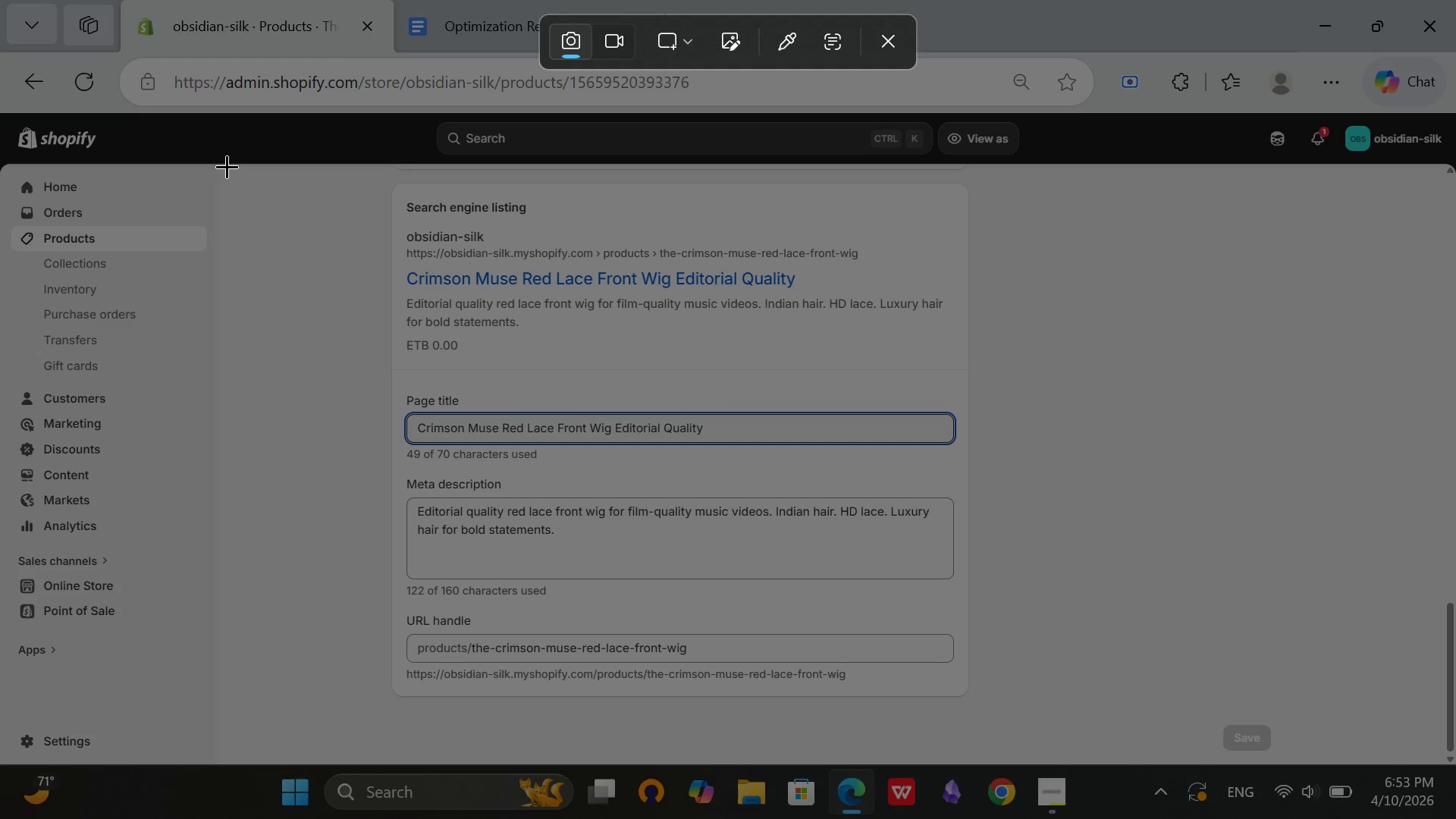 
left_click_drag(start_coordinate=[265, 201], to_coordinate=[1145, 552])
 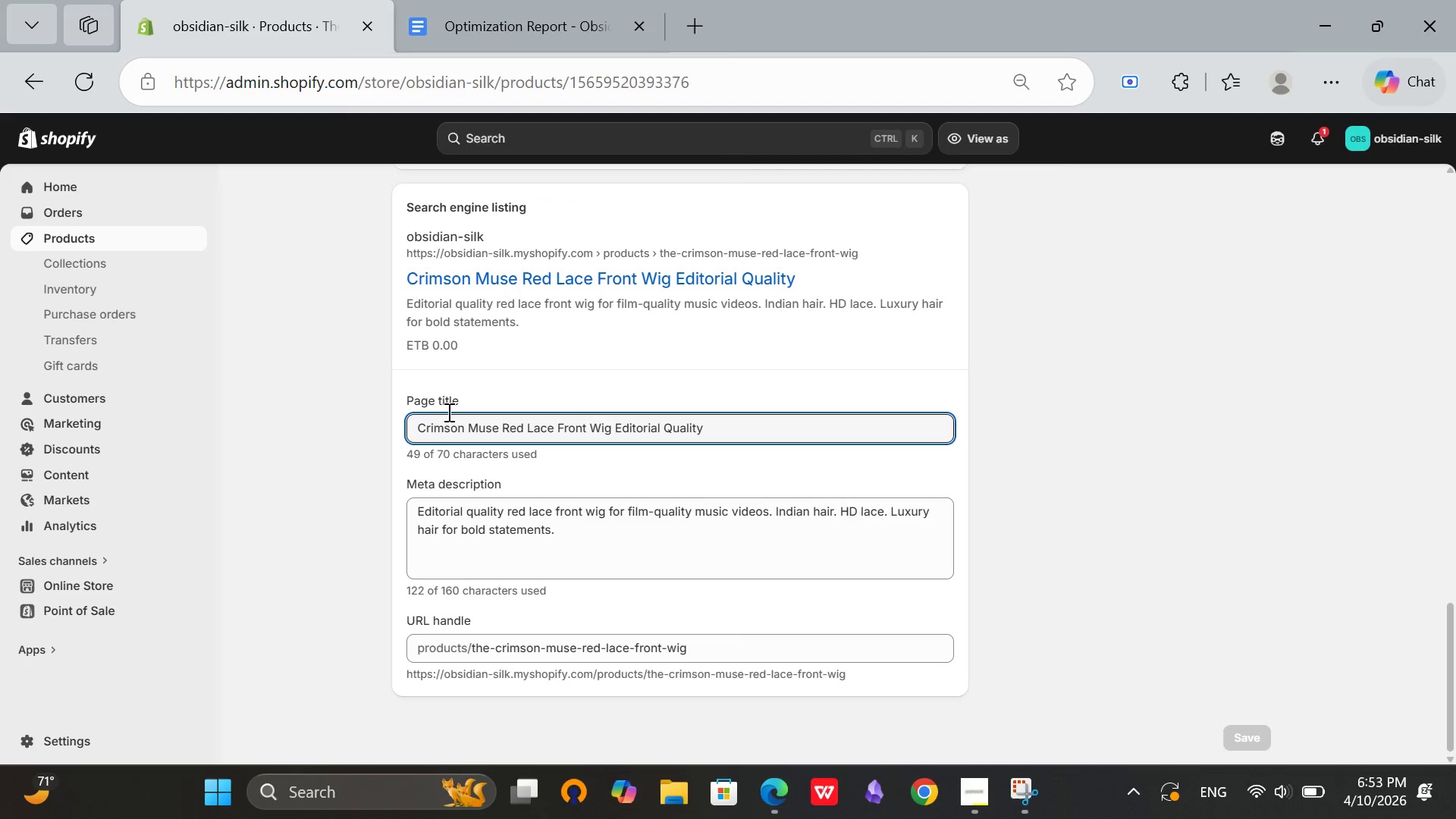 
left_click_drag(start_coordinate=[1146, 553], to_coordinate=[447, 412])
 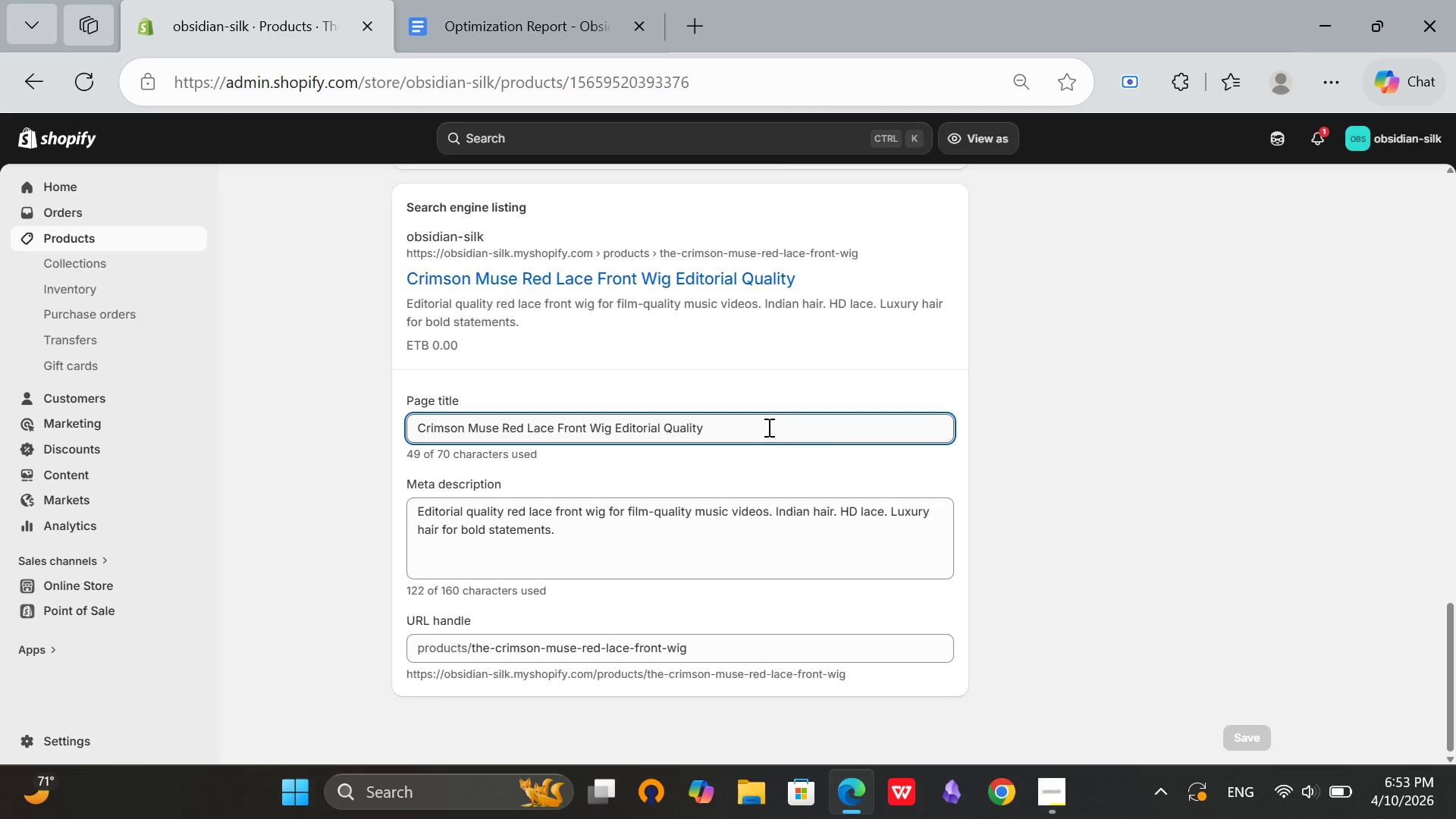 
key(Meta+Shift+ShiftRight)
 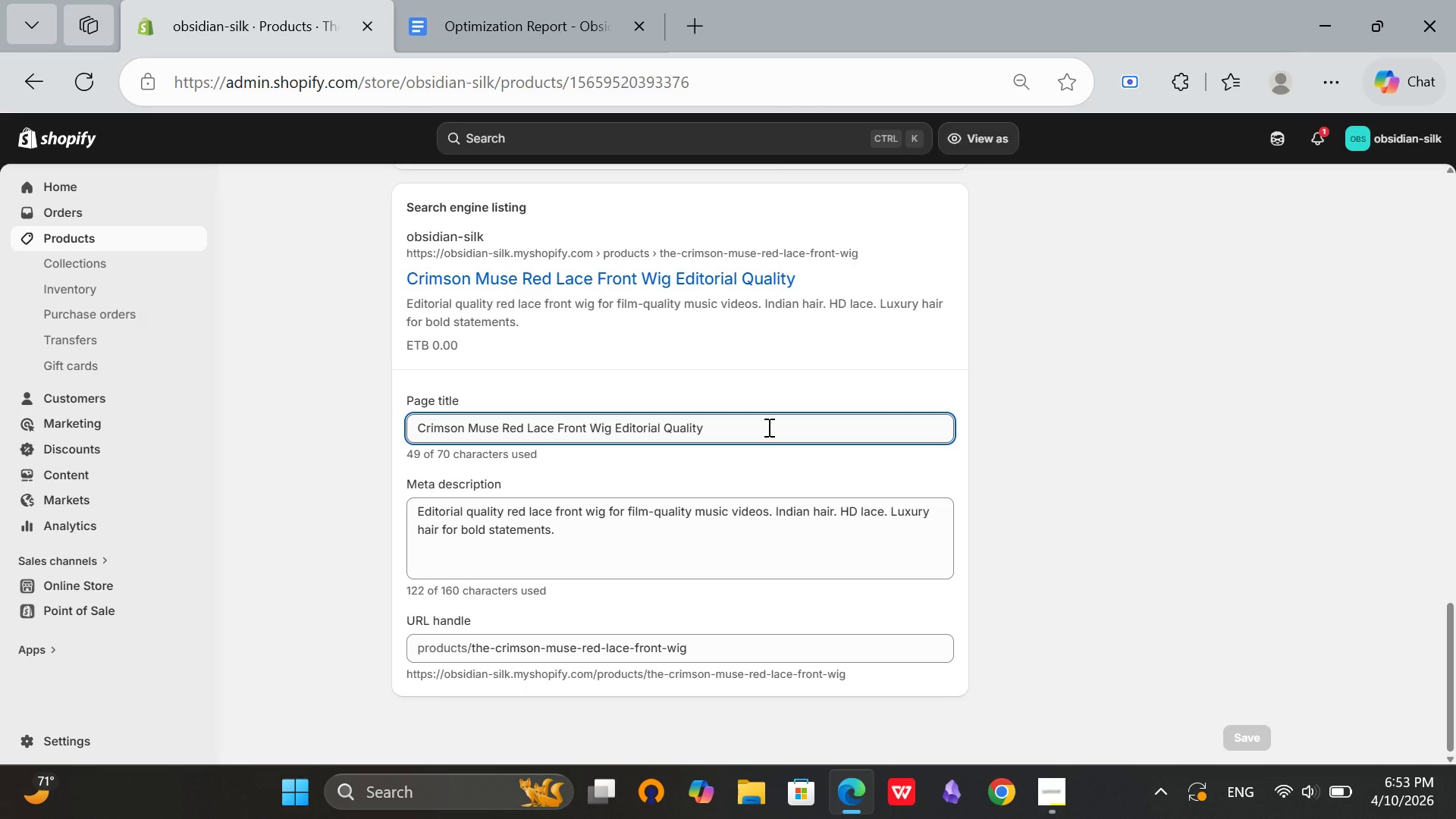 
key(Meta+Shift+S)
 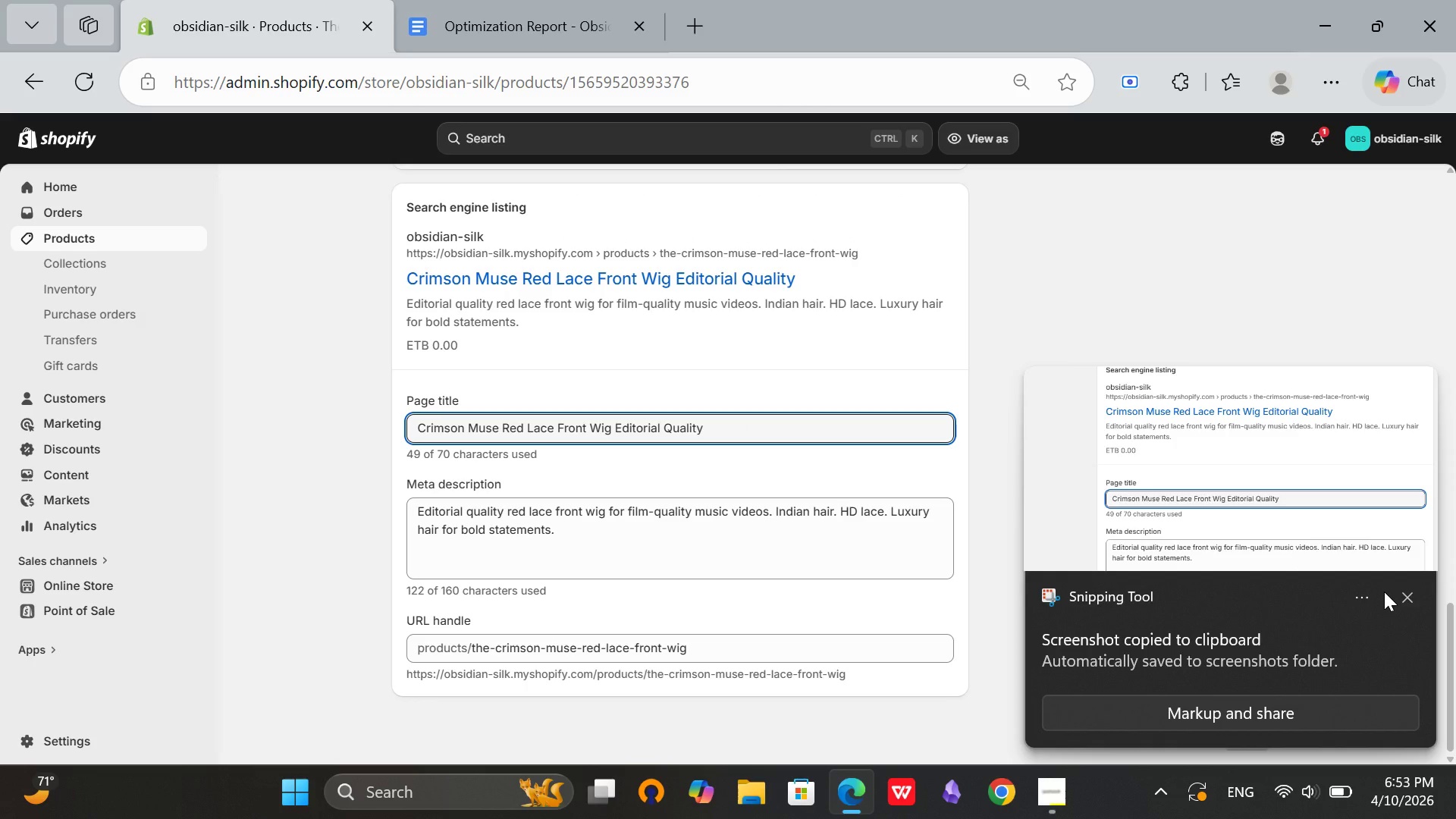 
left_click([1404, 598])
 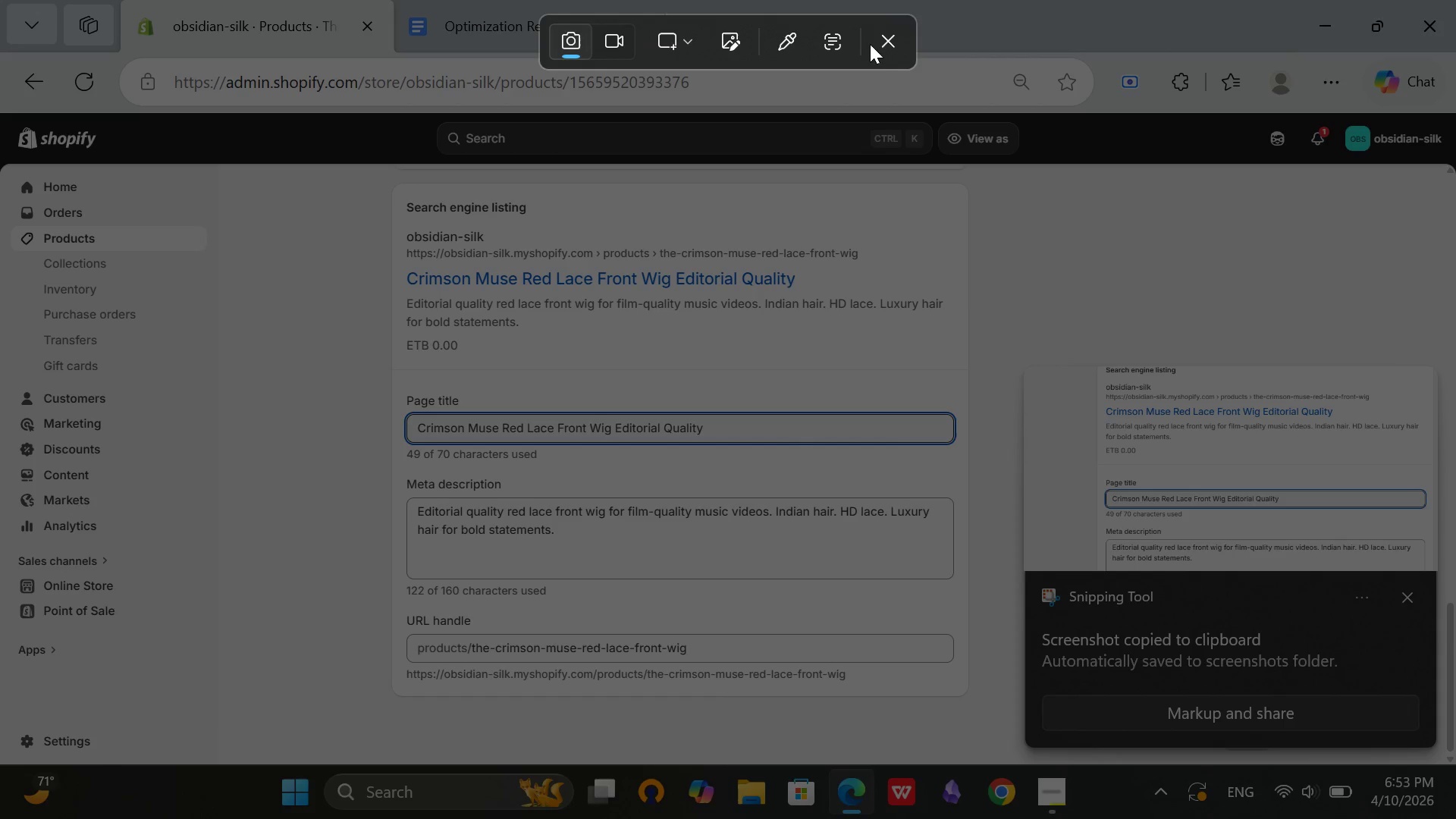 
left_click([879, 46])
 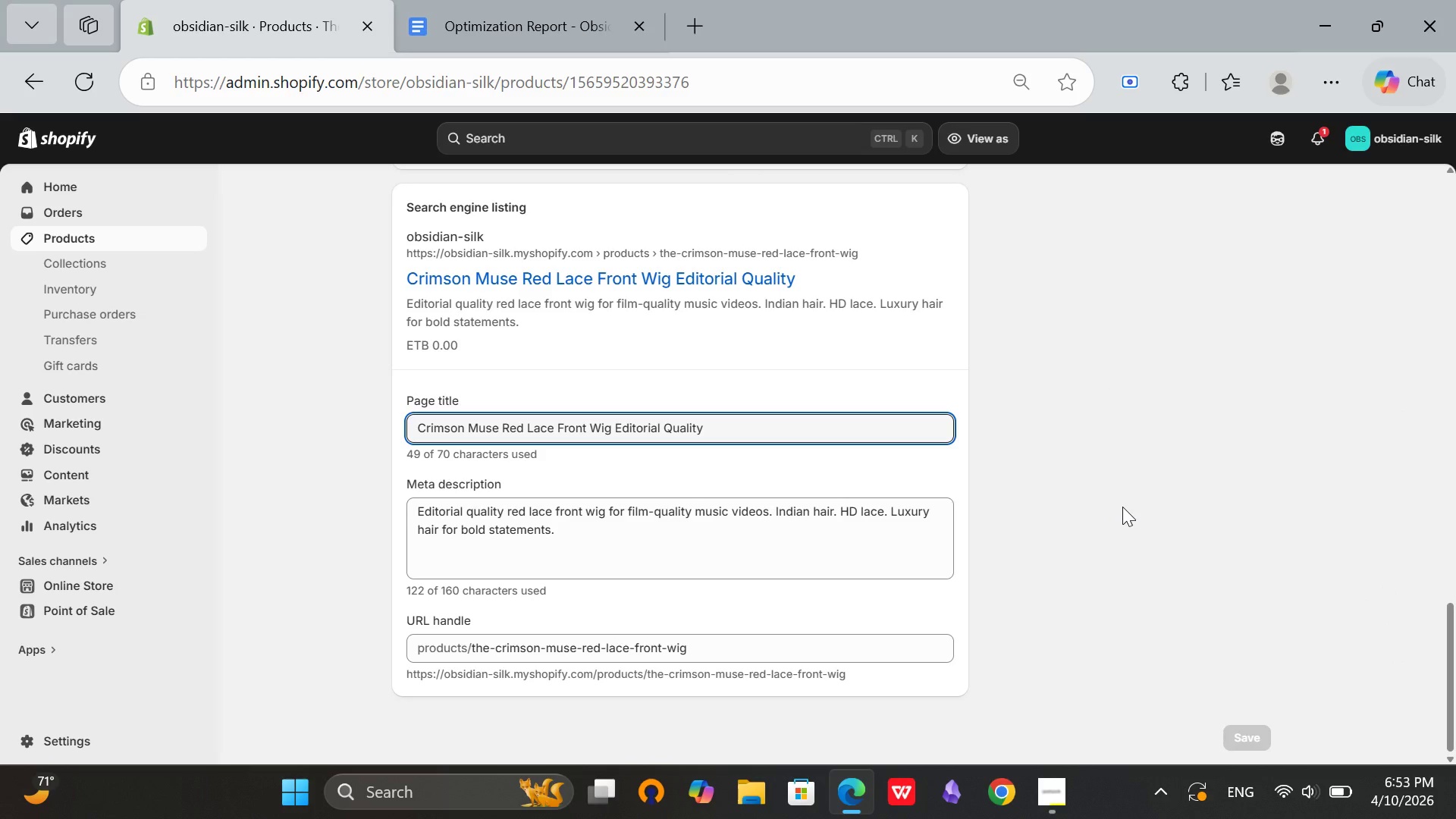 
key(Meta+Shift+ShiftRight)
 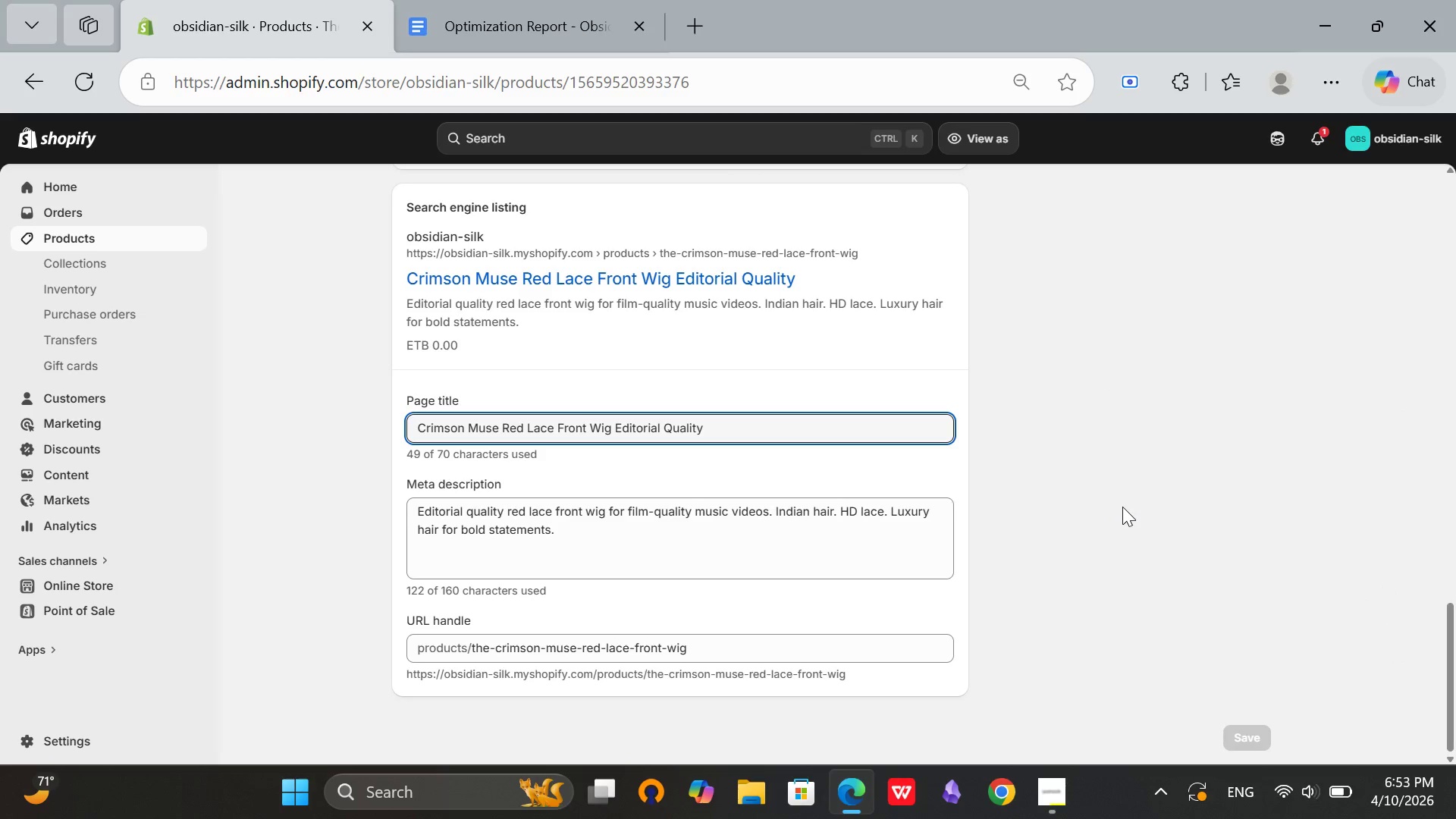 
key(Meta+Shift+S)
 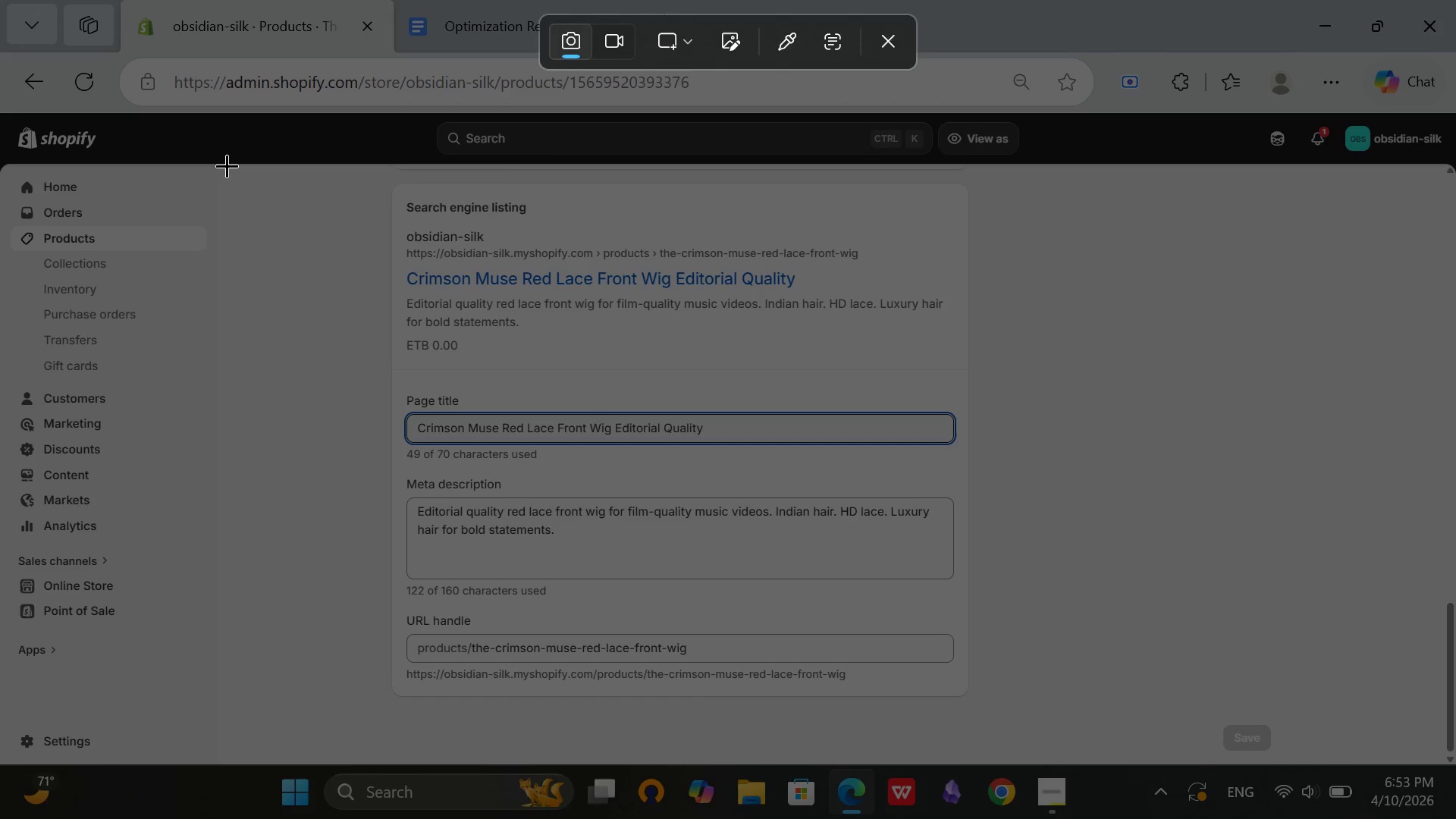 
left_click_drag(start_coordinate=[227, 165], to_coordinate=[1399, 766])
 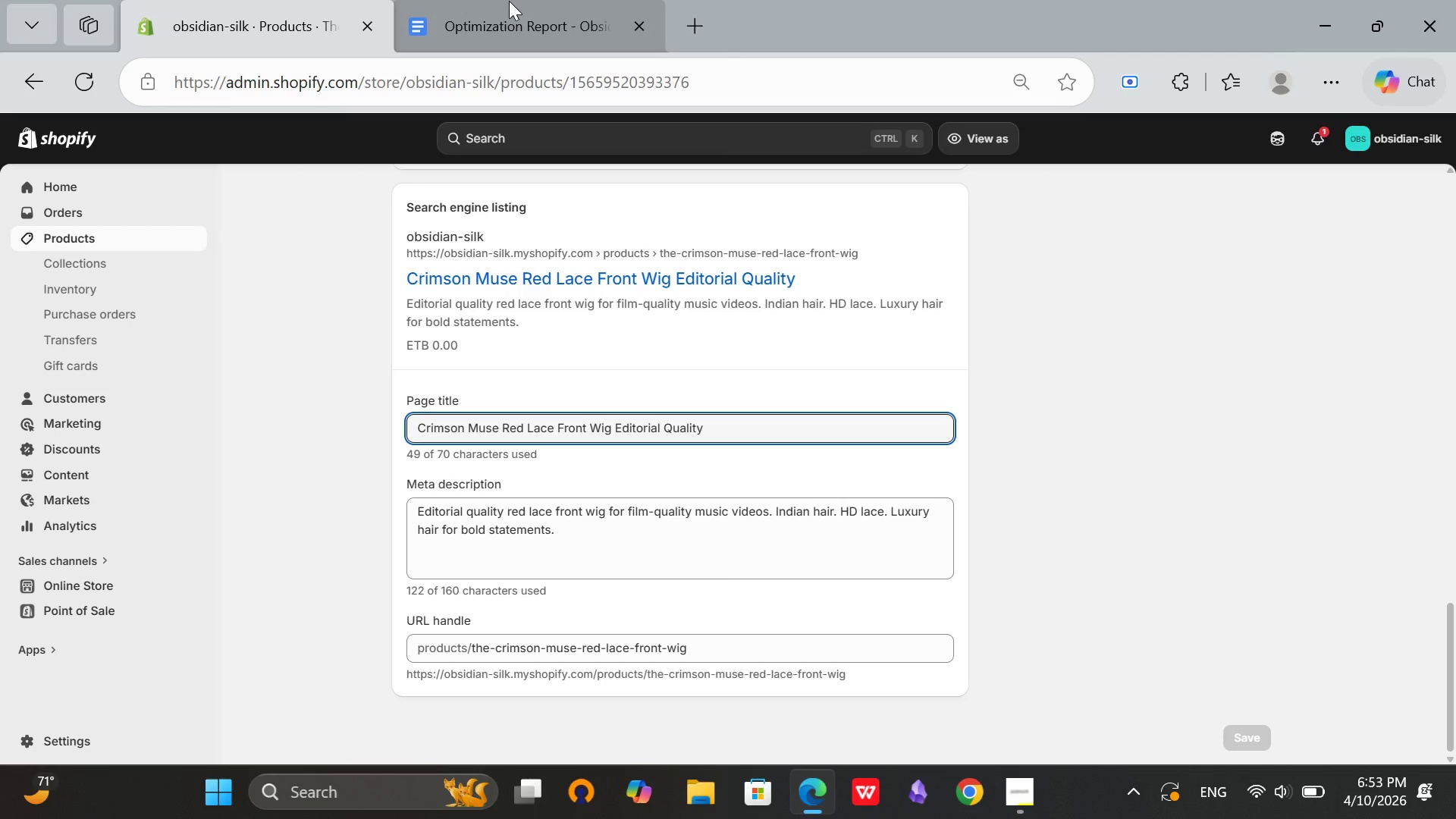 
left_click([506, 0])
 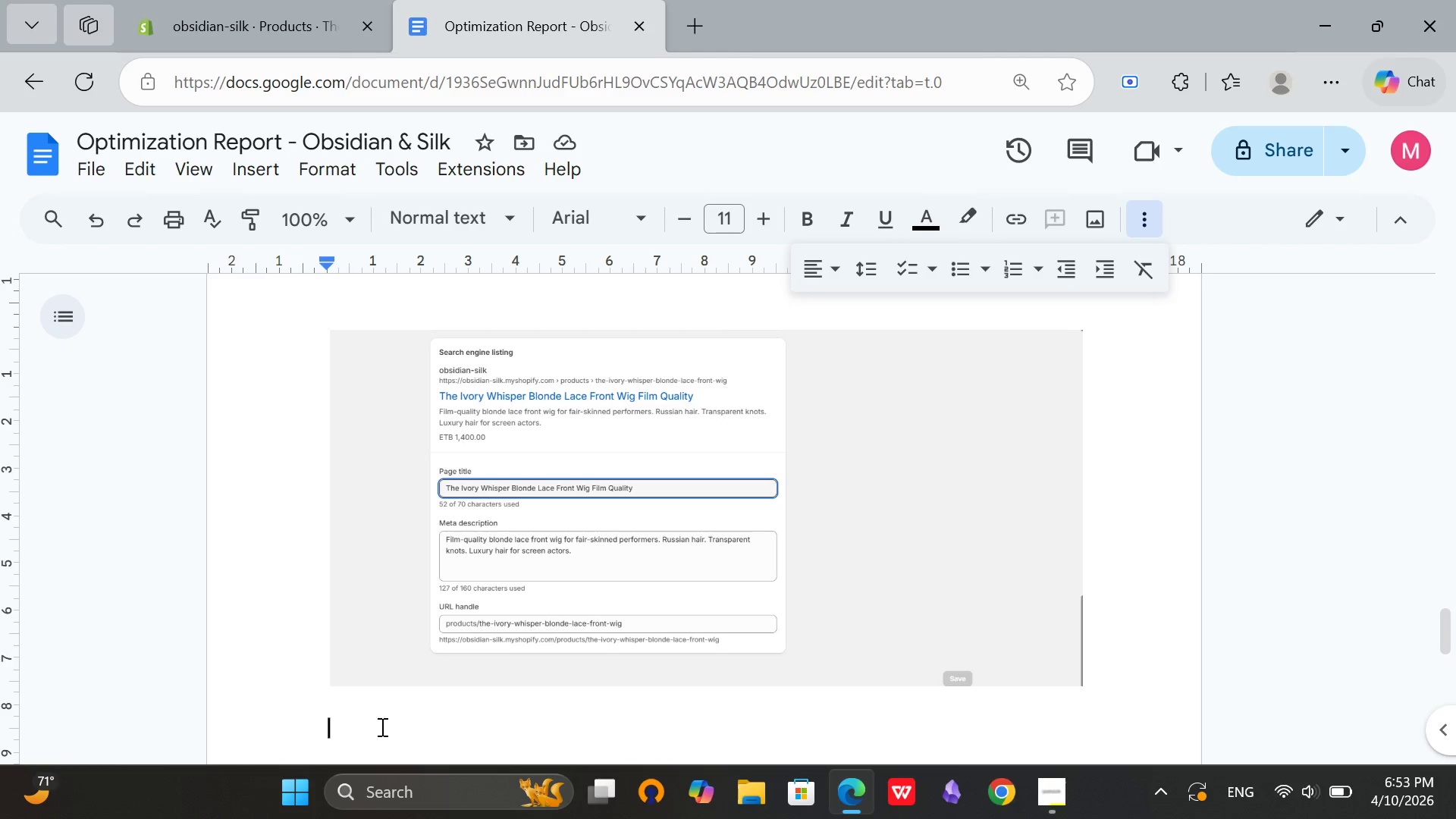 
key(Control+V)
 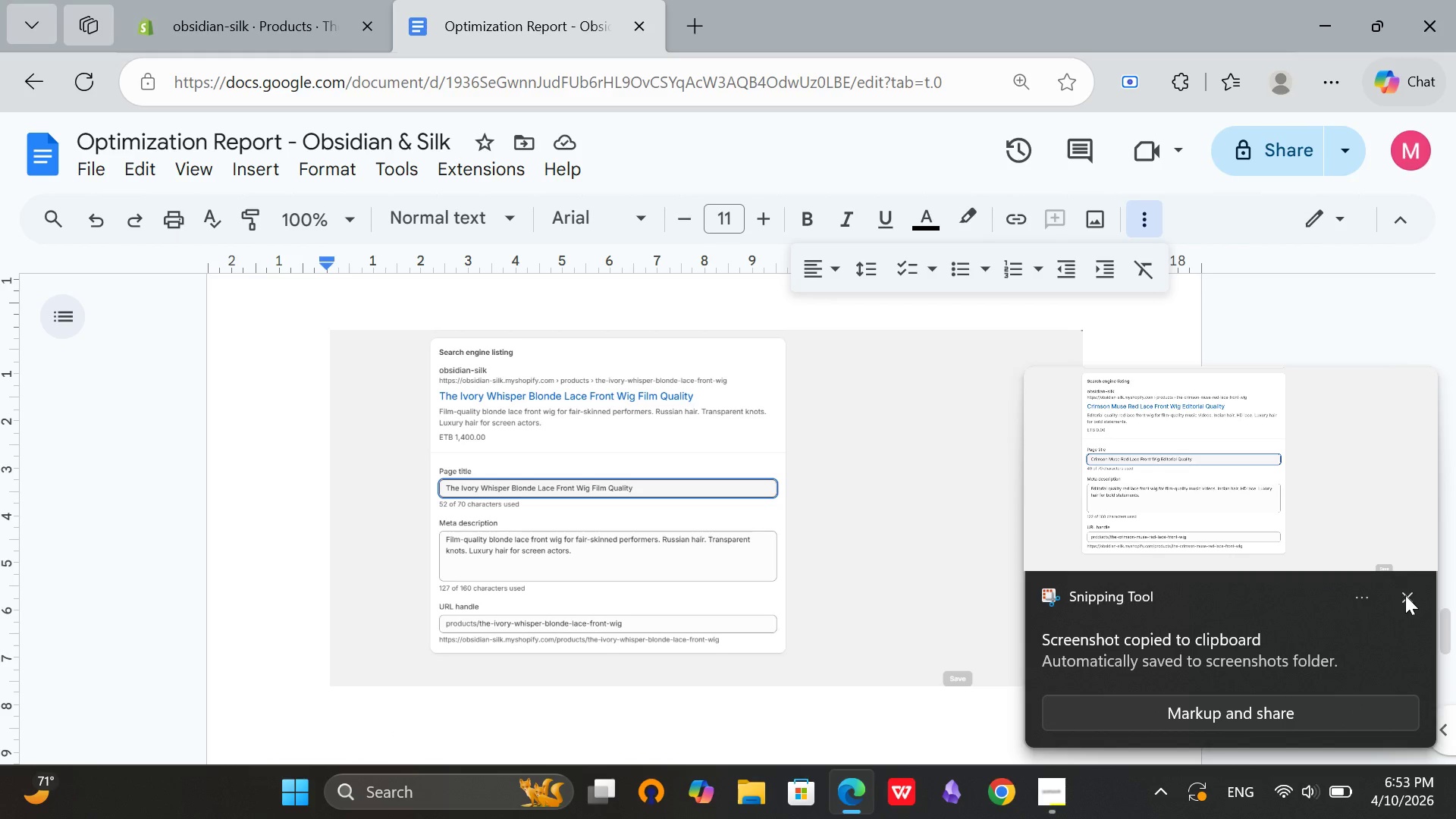 
left_click([1405, 595])
 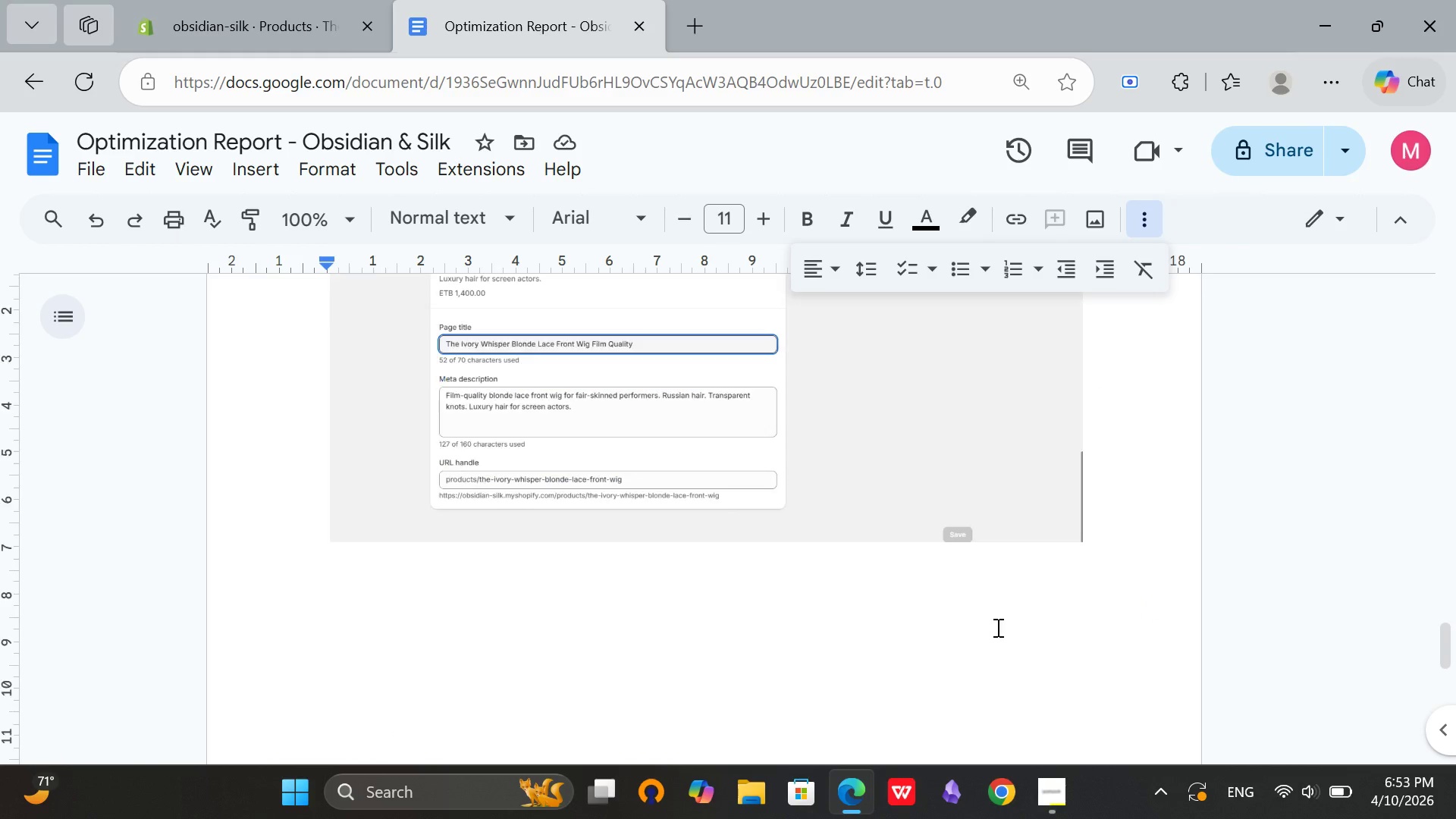 
scroll: coordinate [996, 627], scroll_direction: down, amount: 3.0
 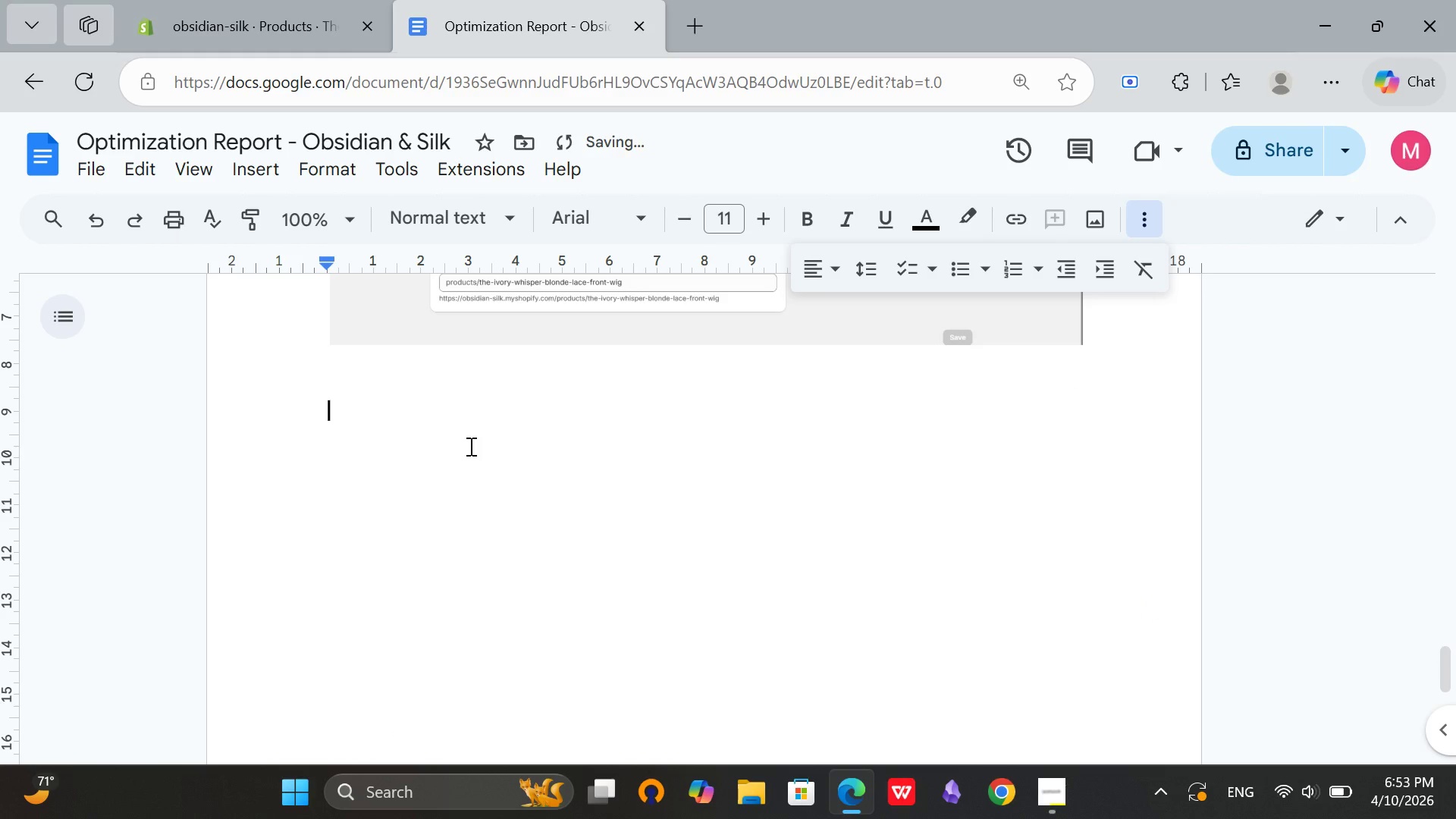 
key(Enter)
 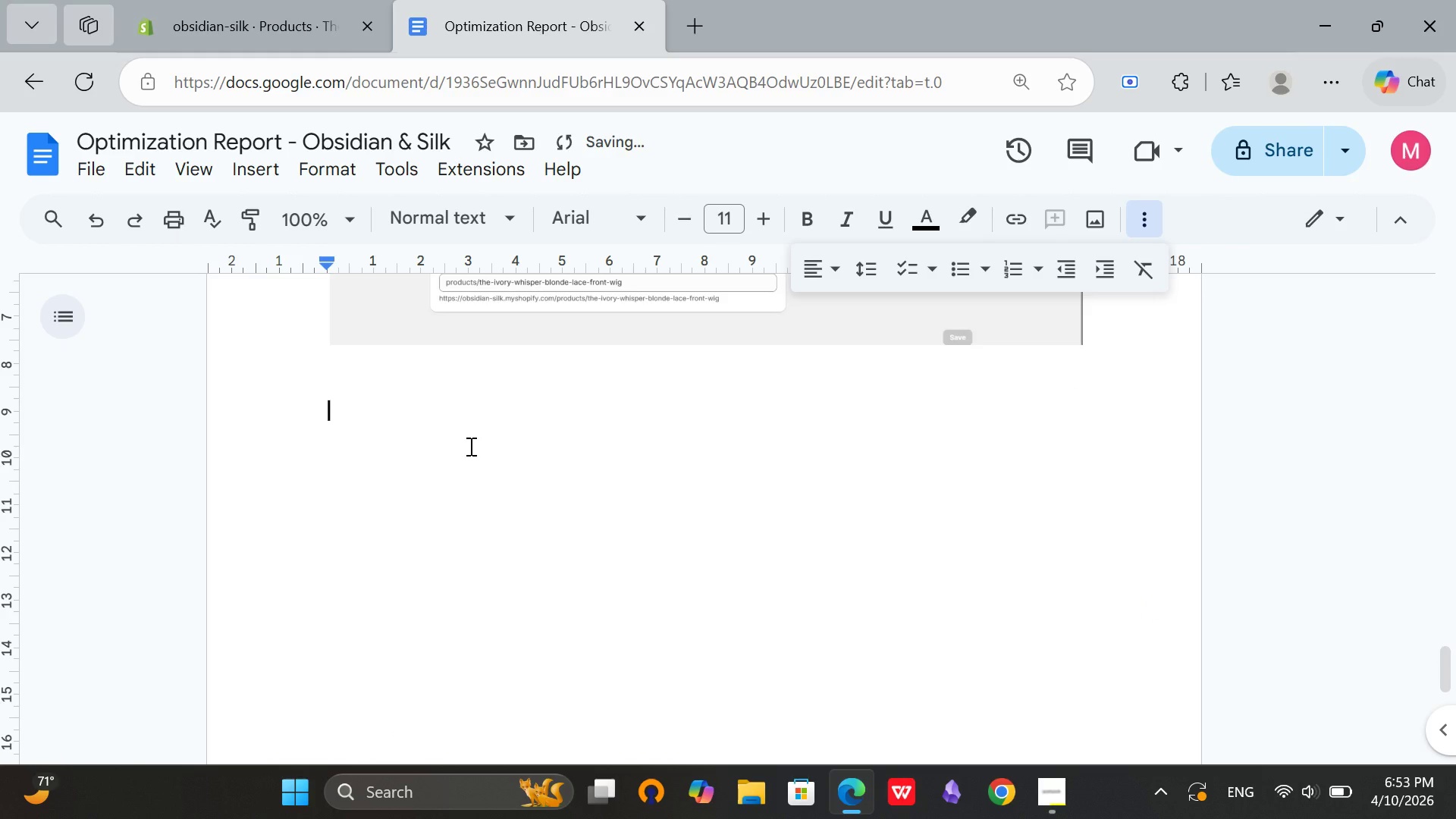 
key(Control+V)
 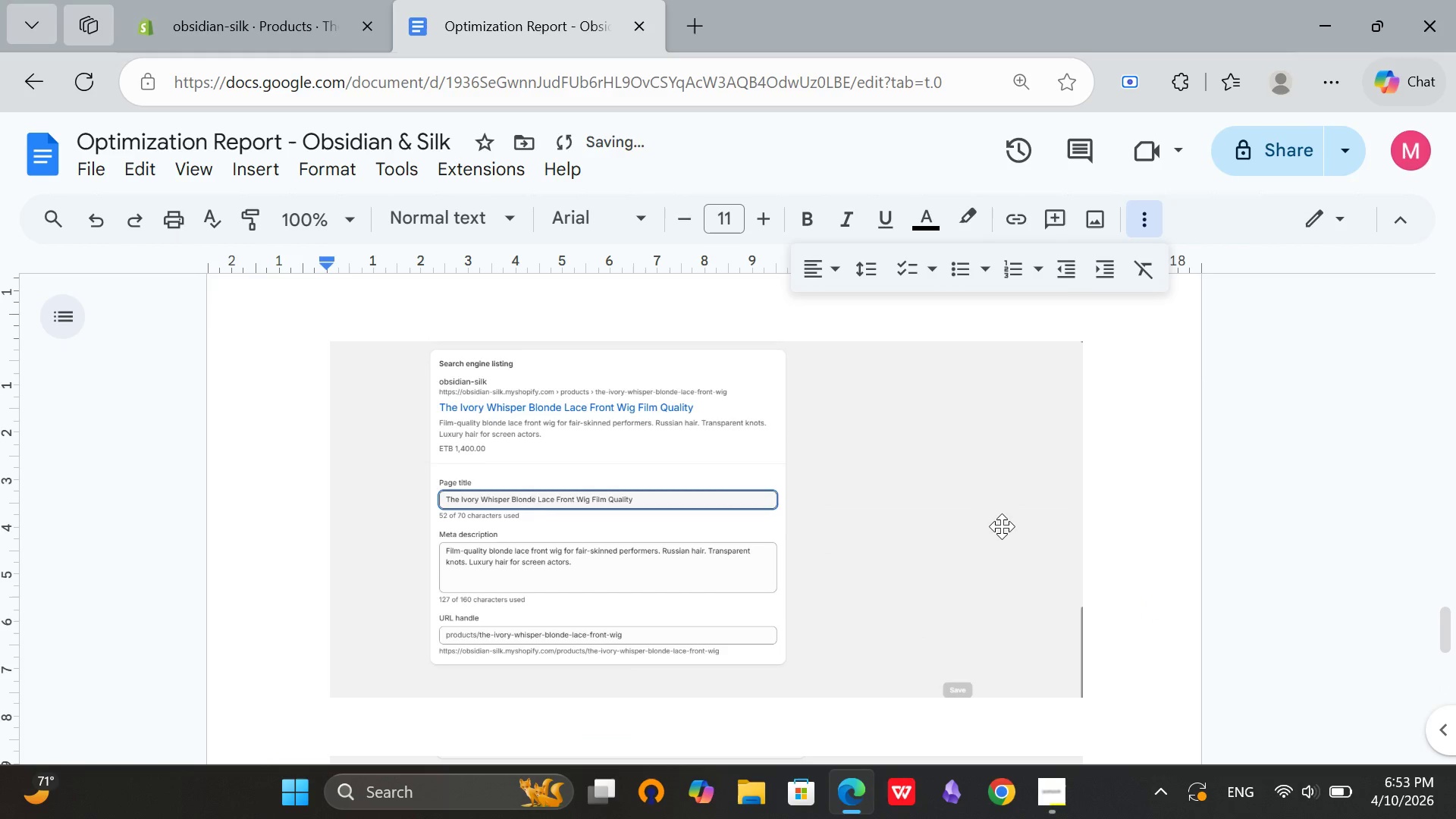 
scroll: coordinate [999, 512], scroll_direction: up, amount: 6.0
 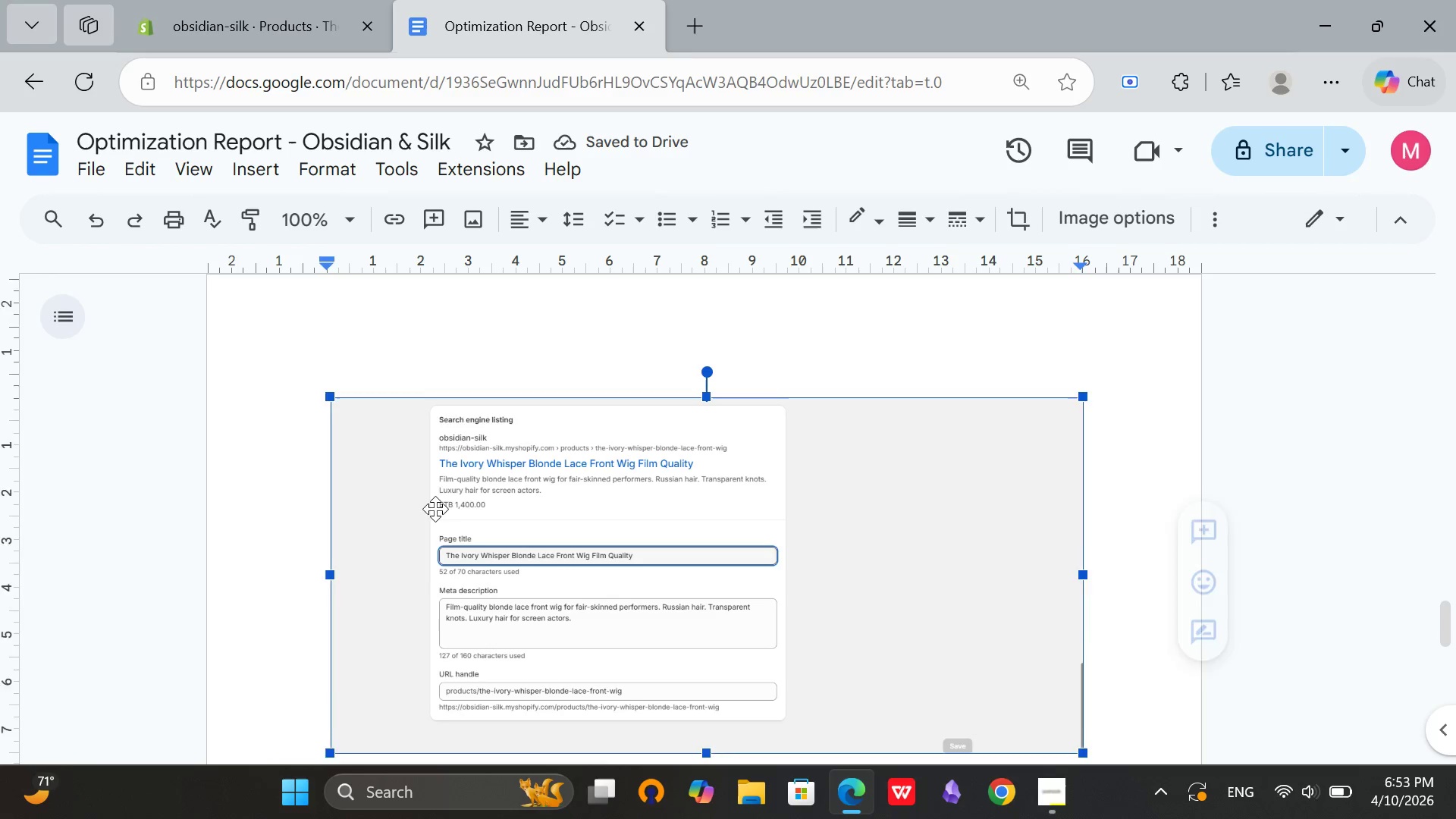 
left_click([435, 509])
 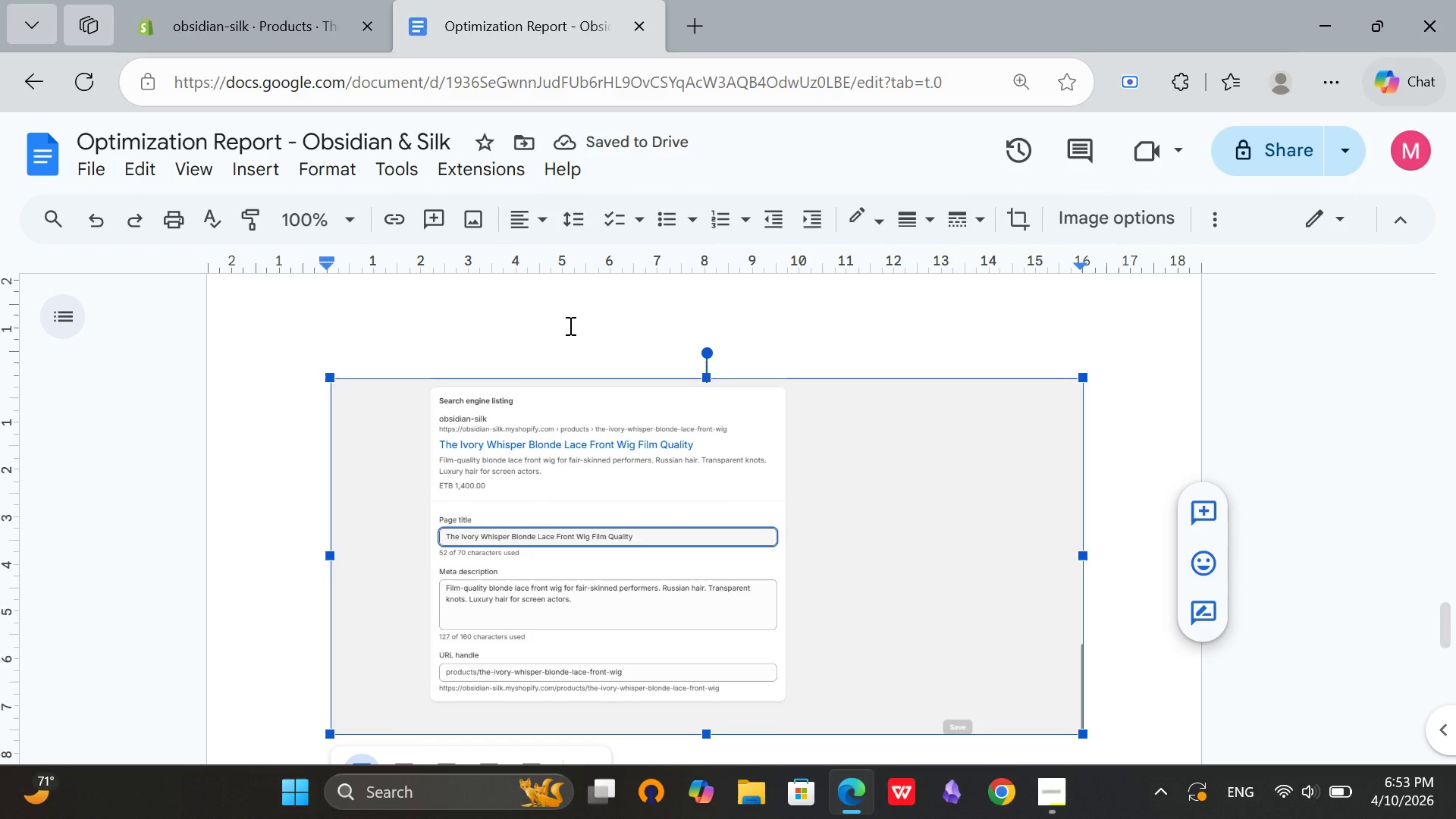 
left_click([569, 325])
 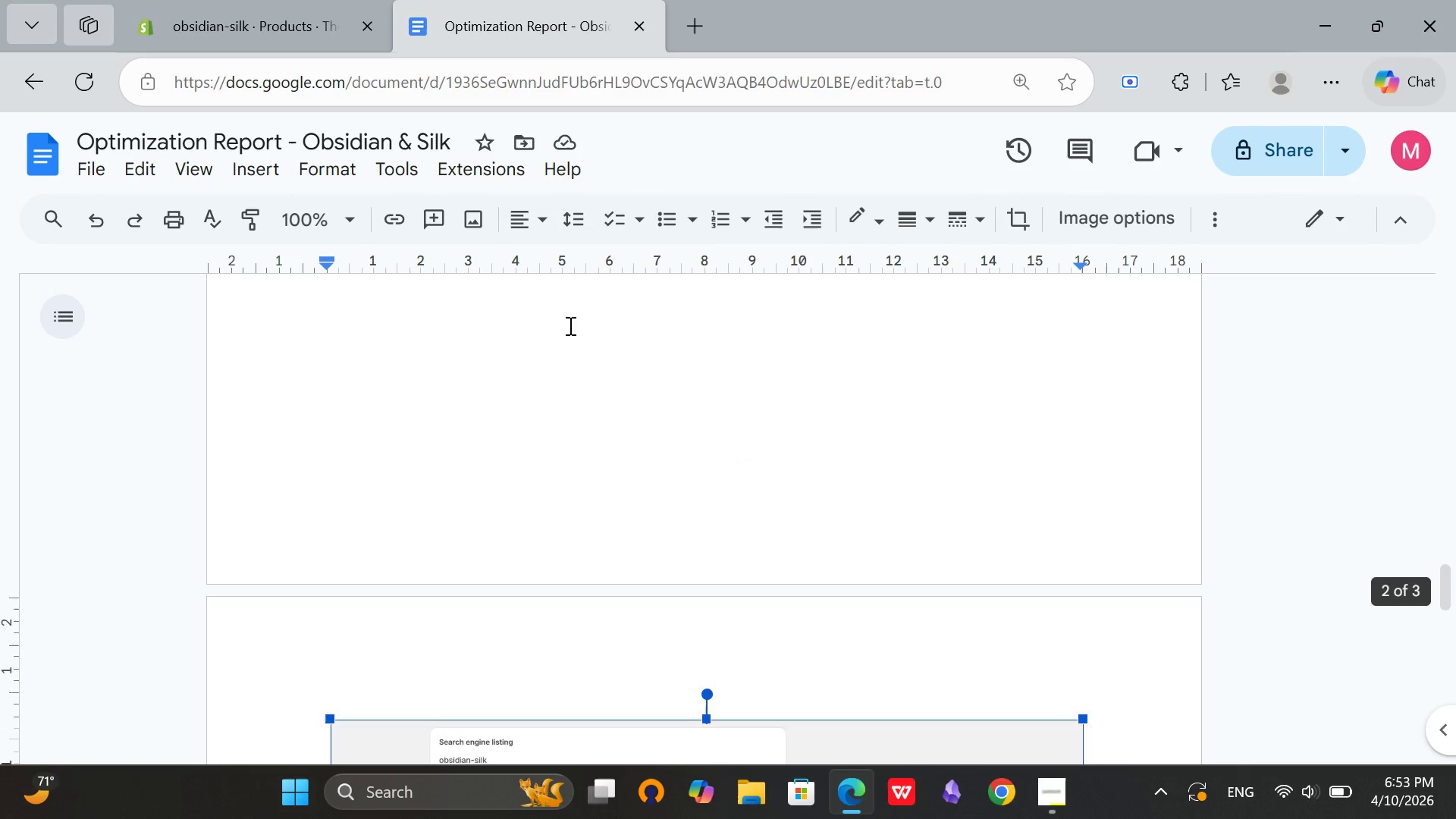 
scroll: coordinate [569, 325], scroll_direction: up, amount: 5.0
 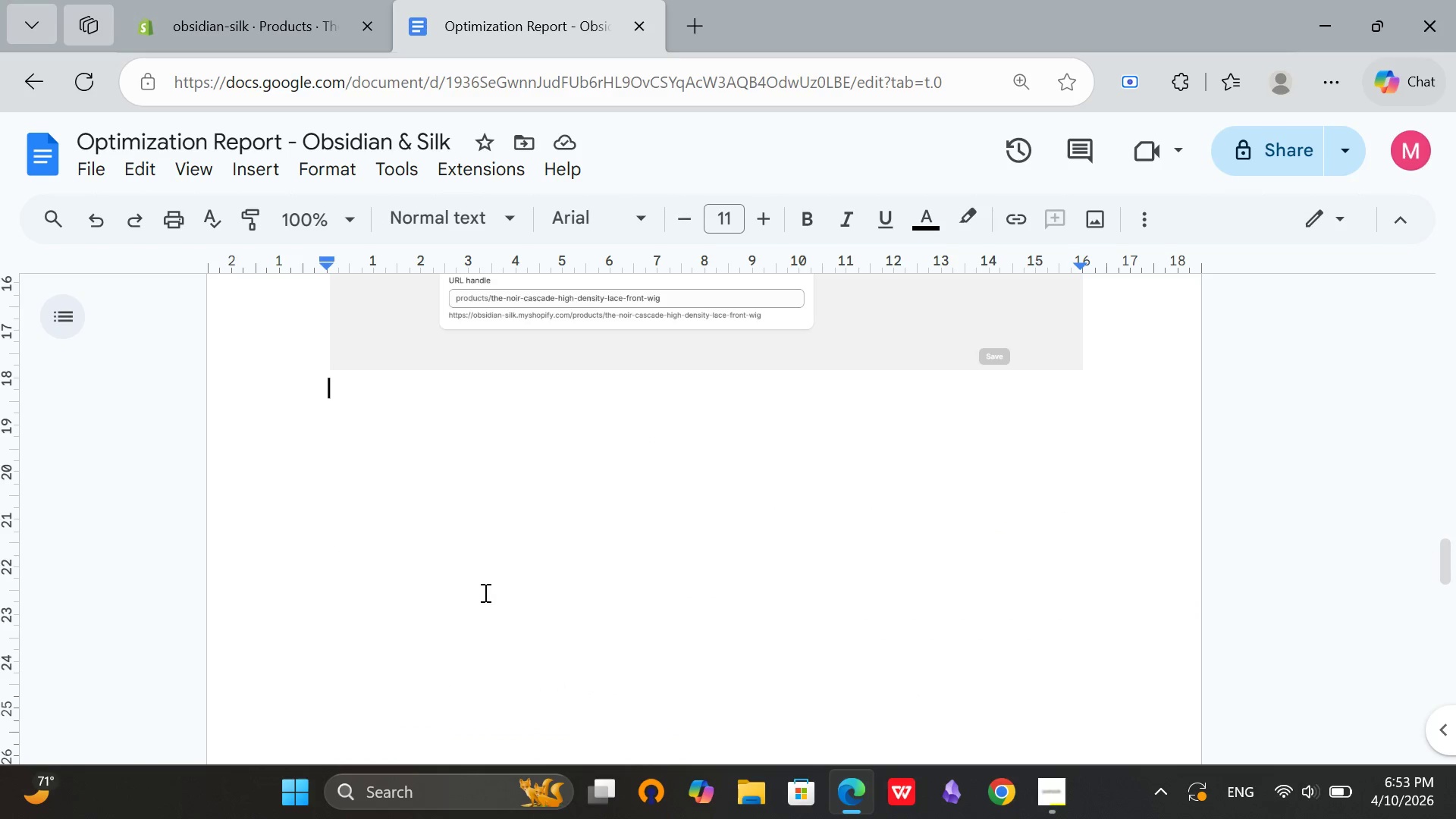 
left_click([485, 594])
 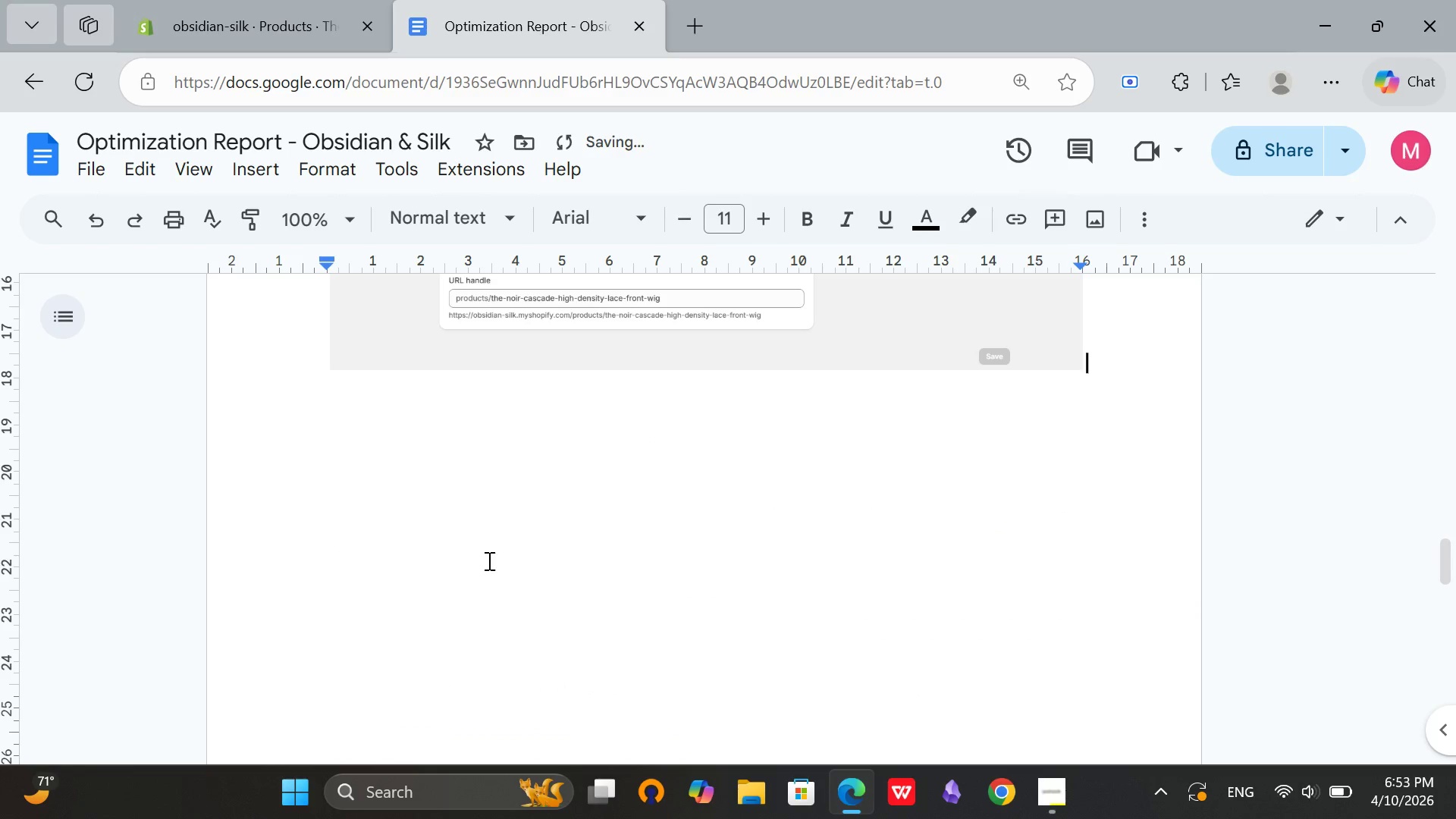 
key(Backspace)
 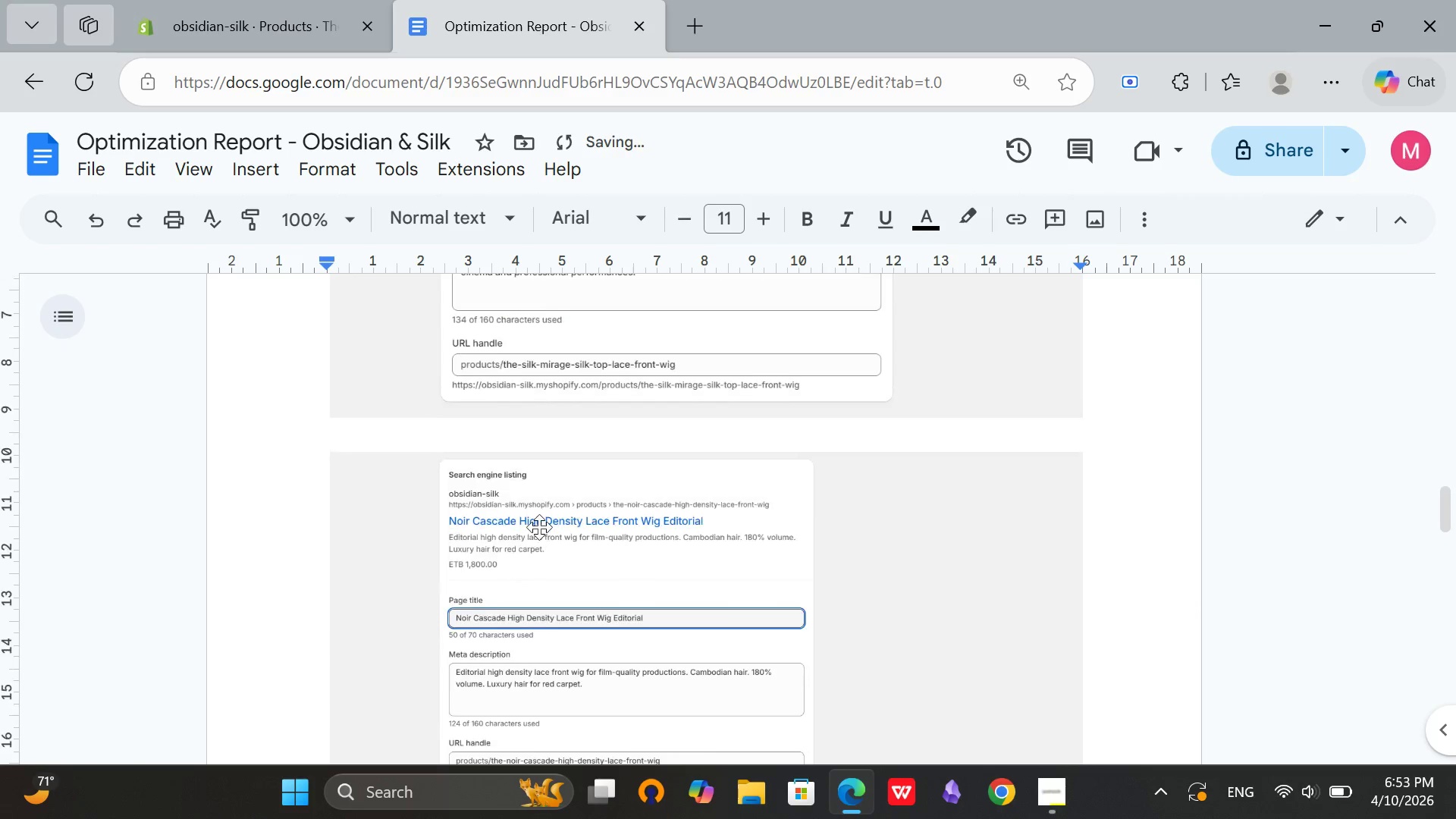 
scroll: coordinate [569, 485], scroll_direction: up, amount: 24.0
 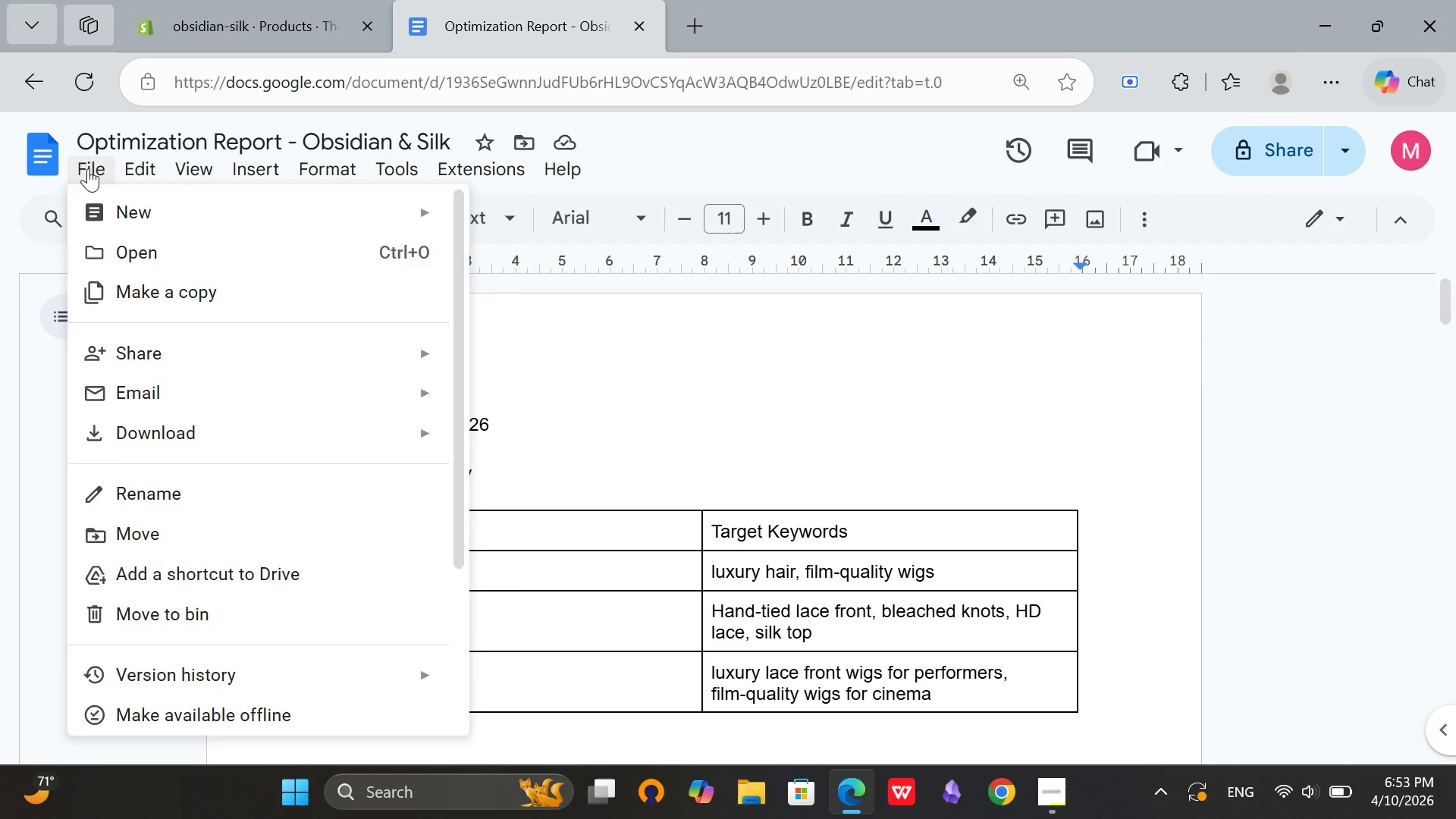 
left_click([88, 168])
 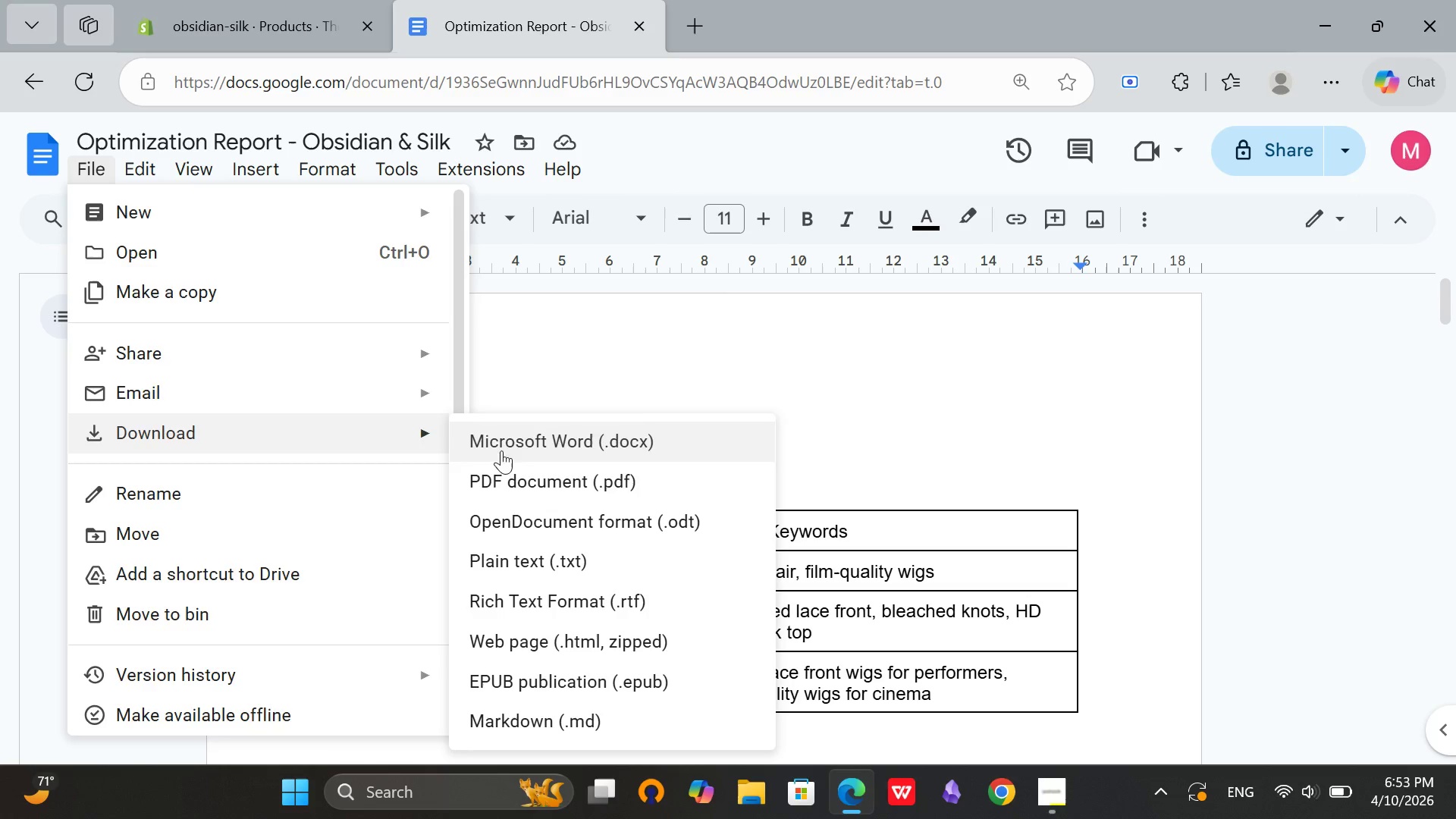 
left_click([512, 484])
 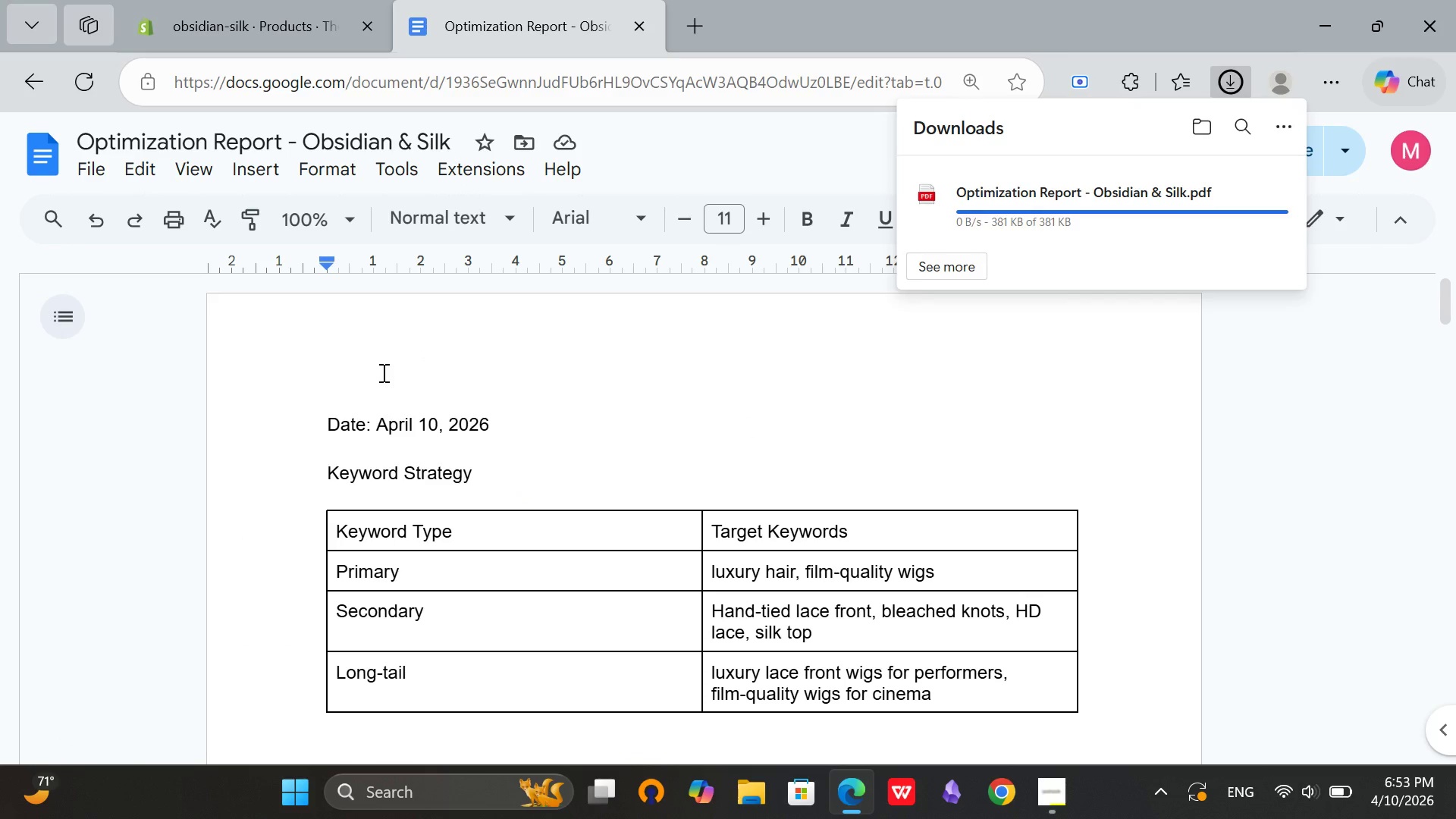 
wait(6.12)
 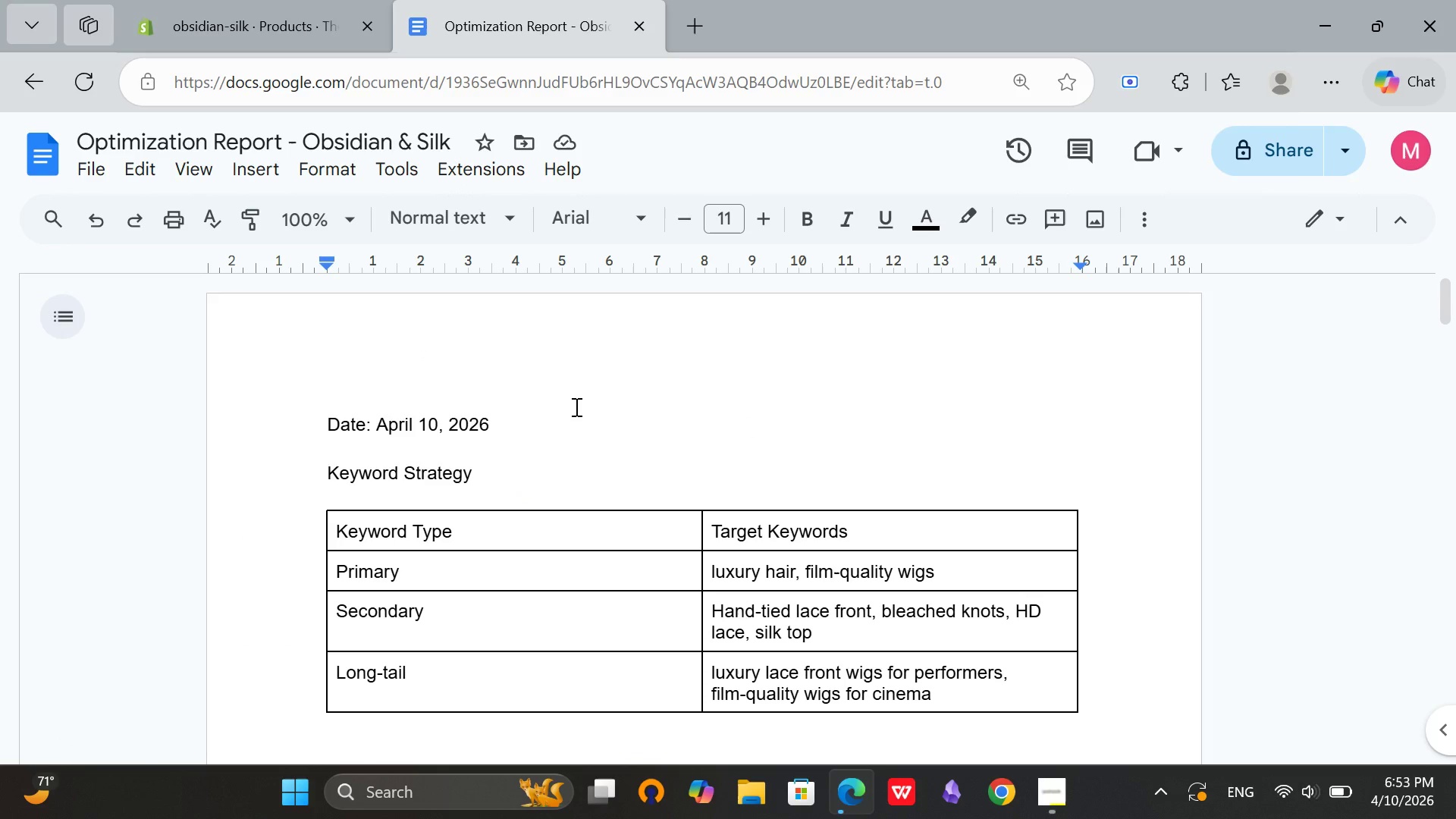 
left_click([237, 0])
 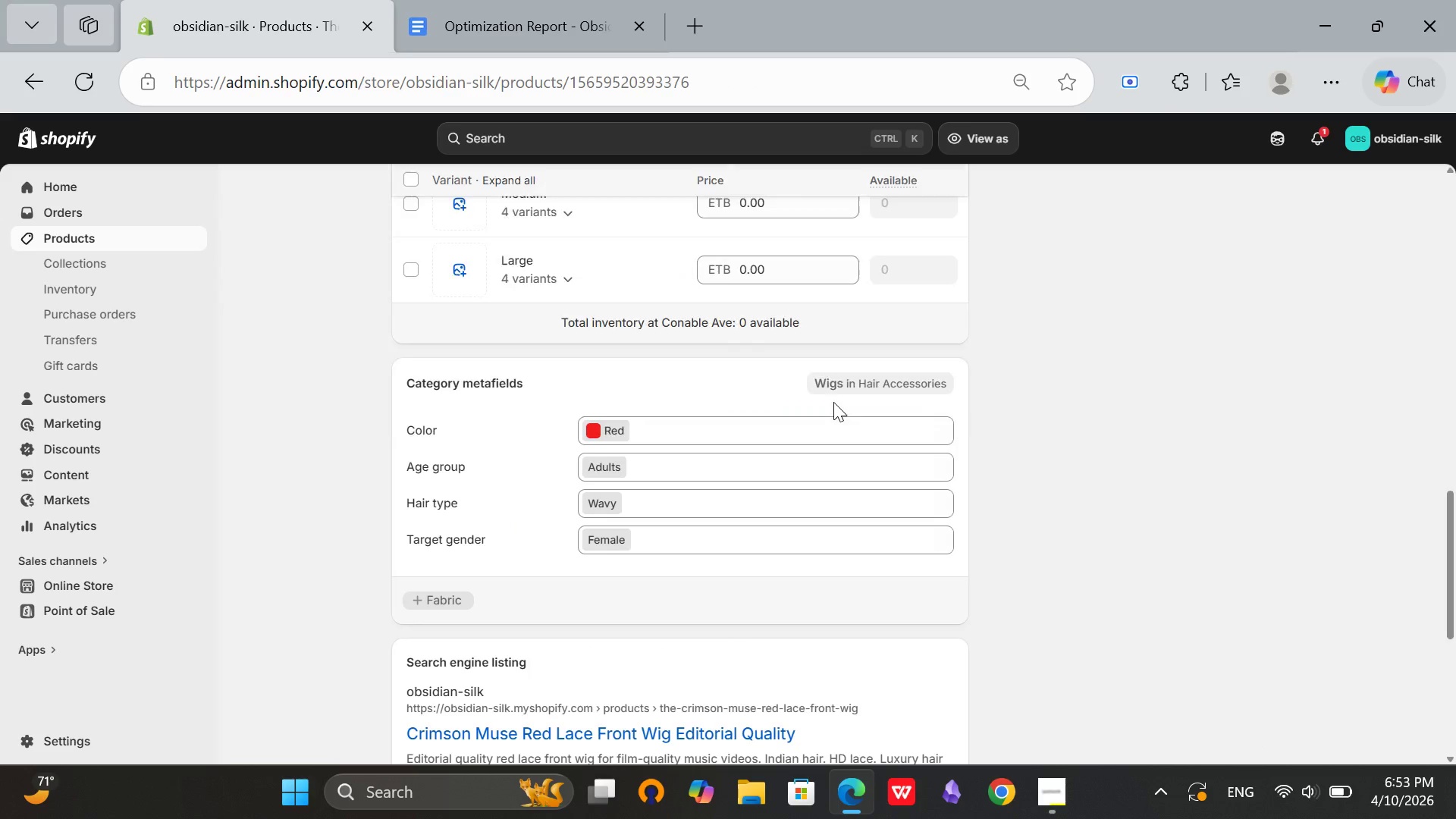 
scroll: coordinate [769, 389], scroll_direction: up, amount: 21.0
 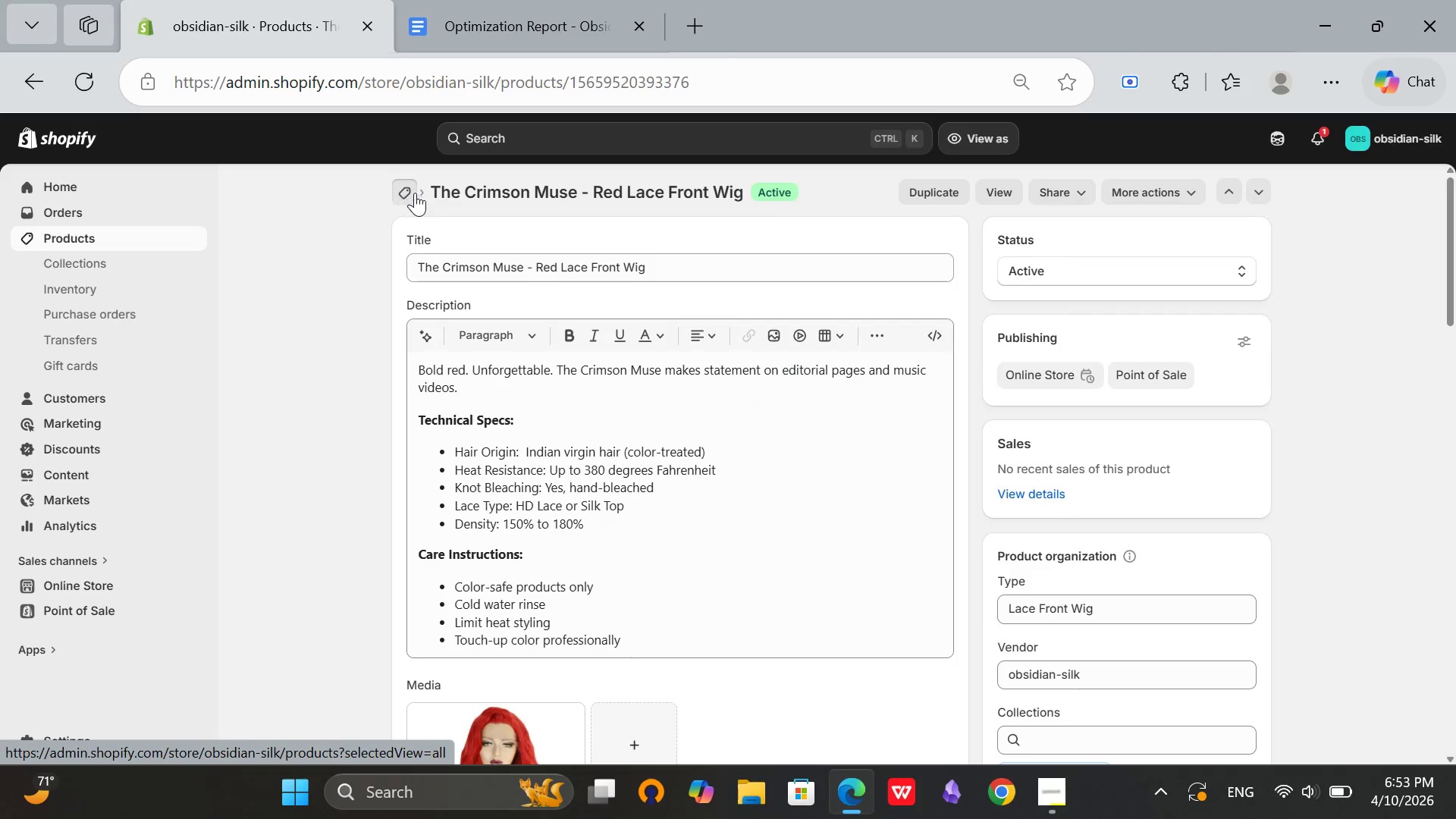 
left_click([405, 191])
 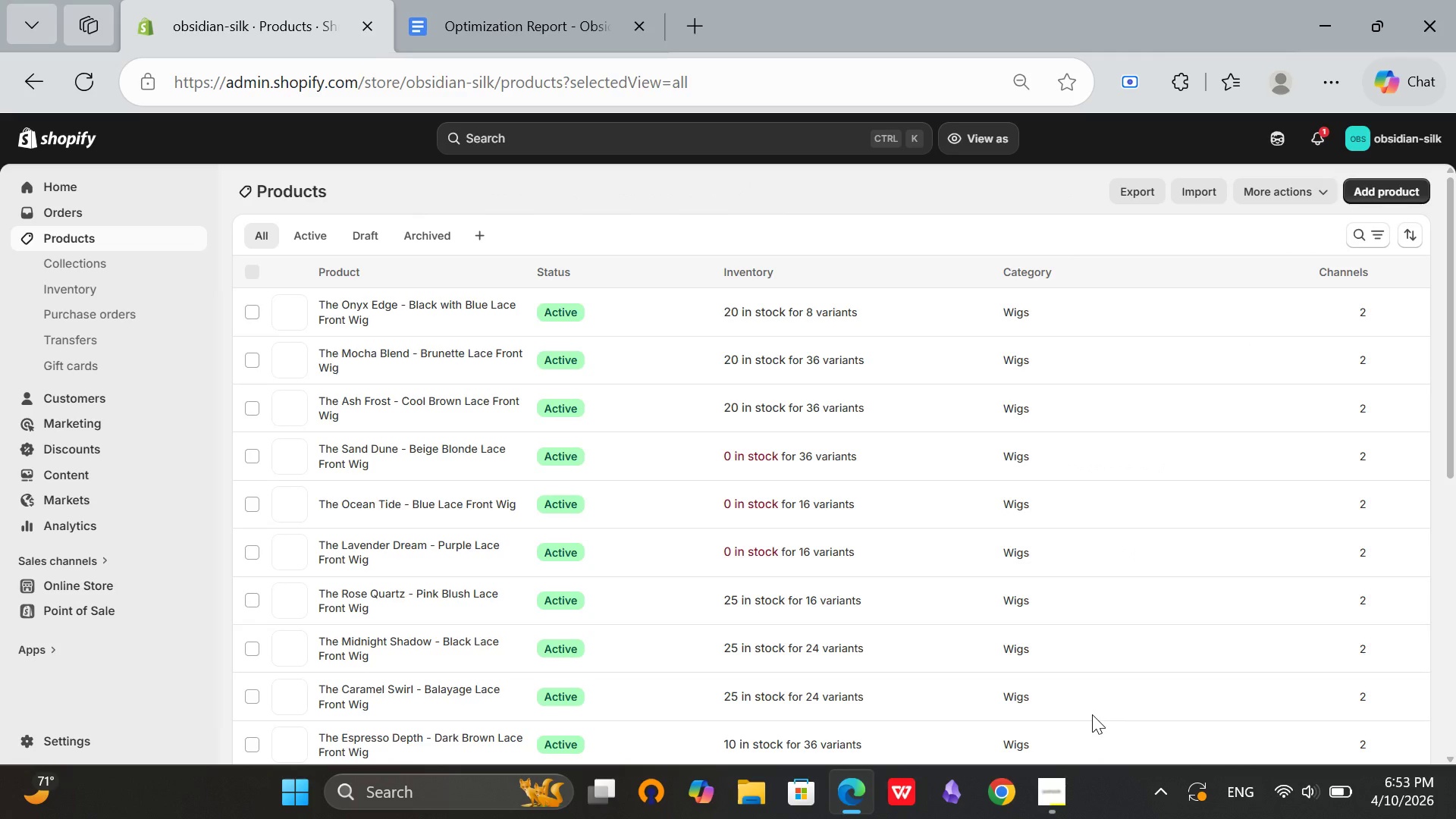 
left_click([1059, 810])